 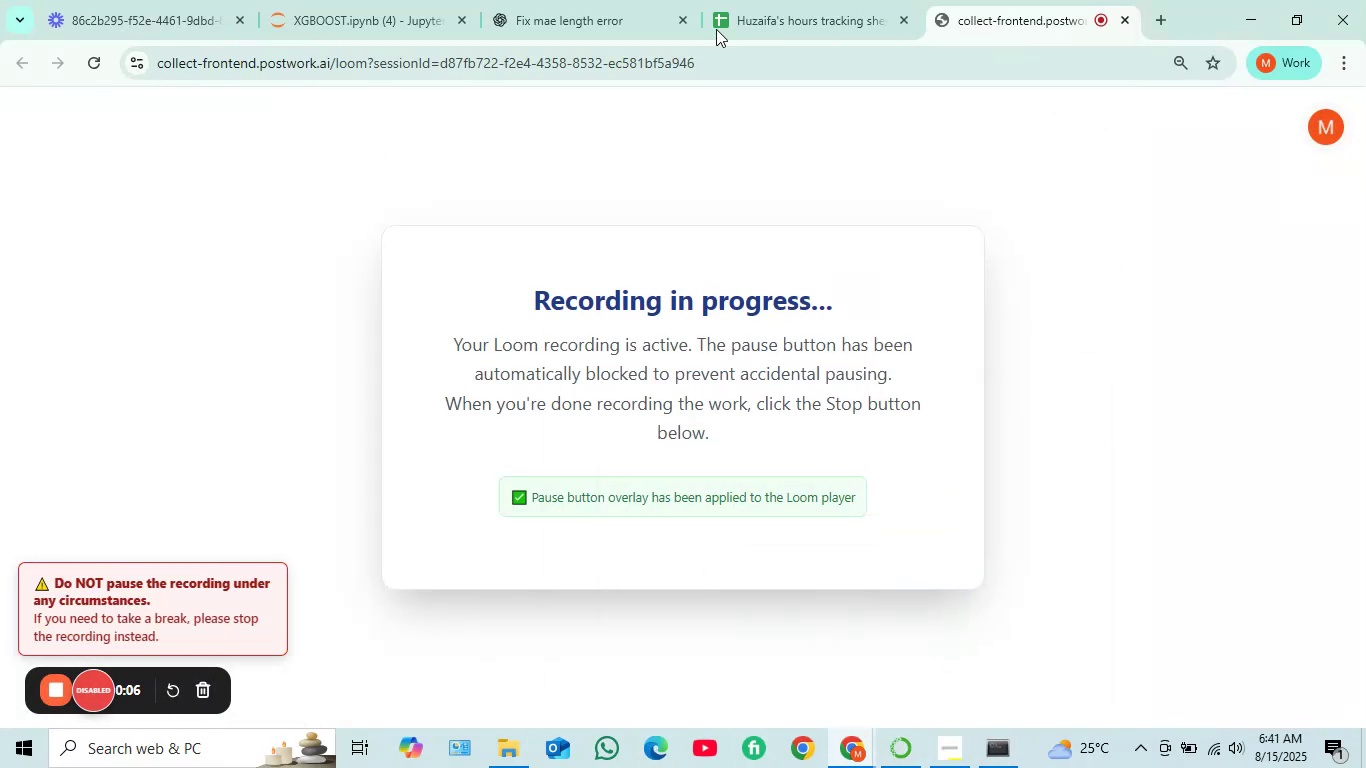 
left_click([380, 0])
 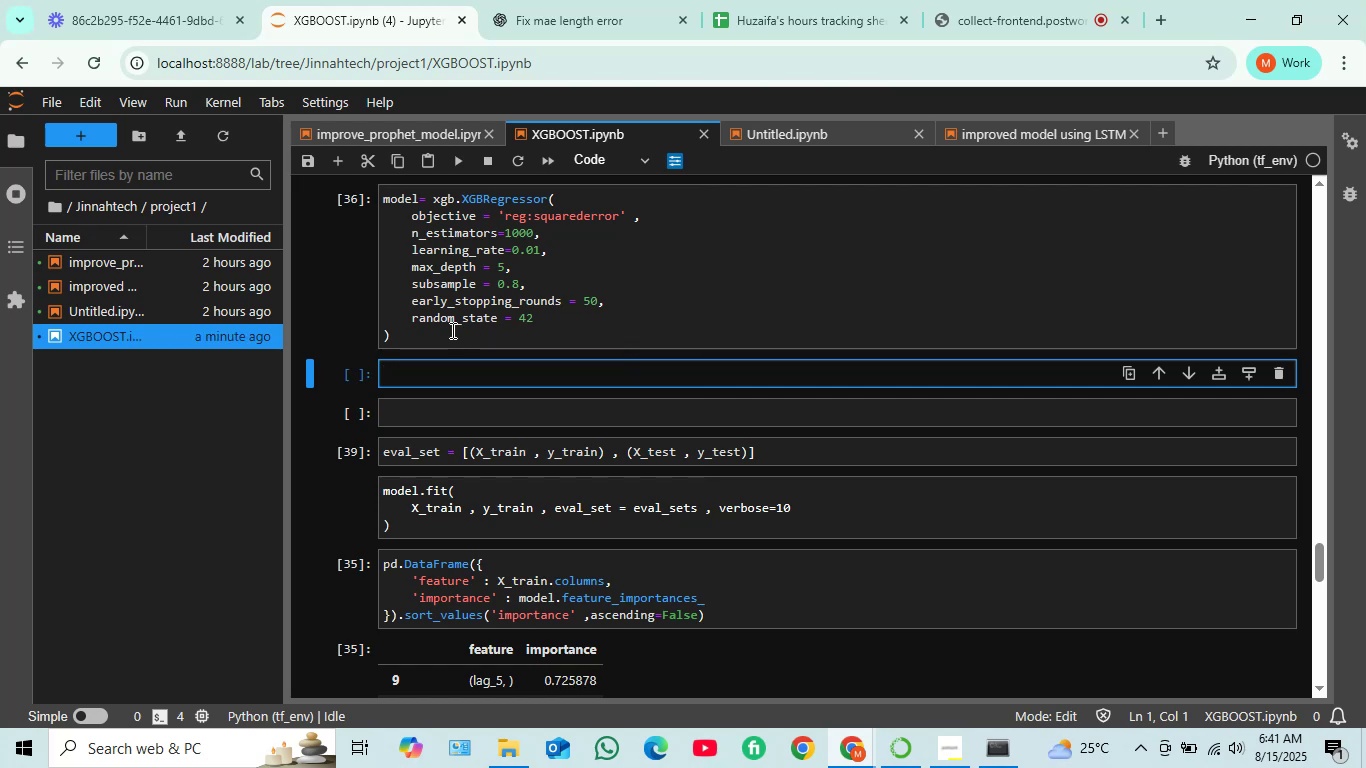 
wait(13.02)
 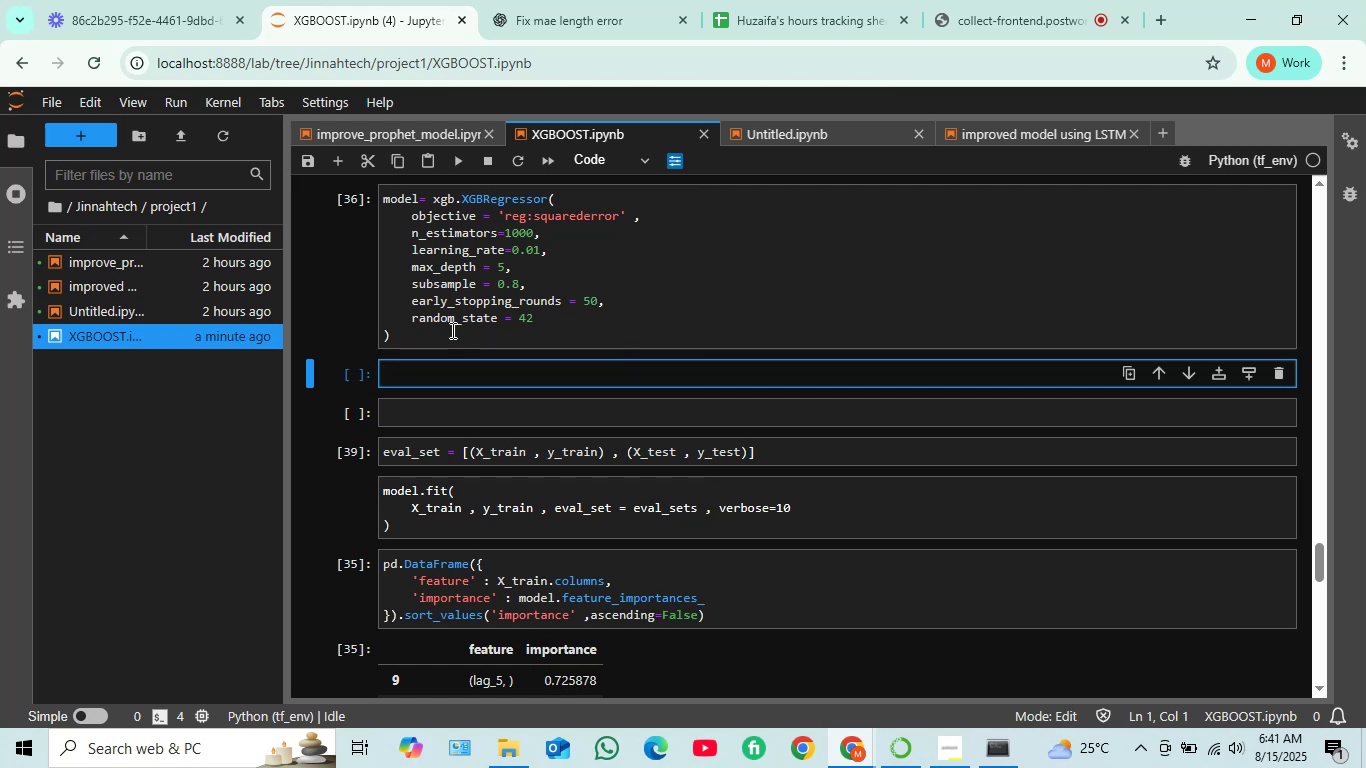 
left_click_drag(start_coordinate=[767, 448], to_coordinate=[376, 451])
 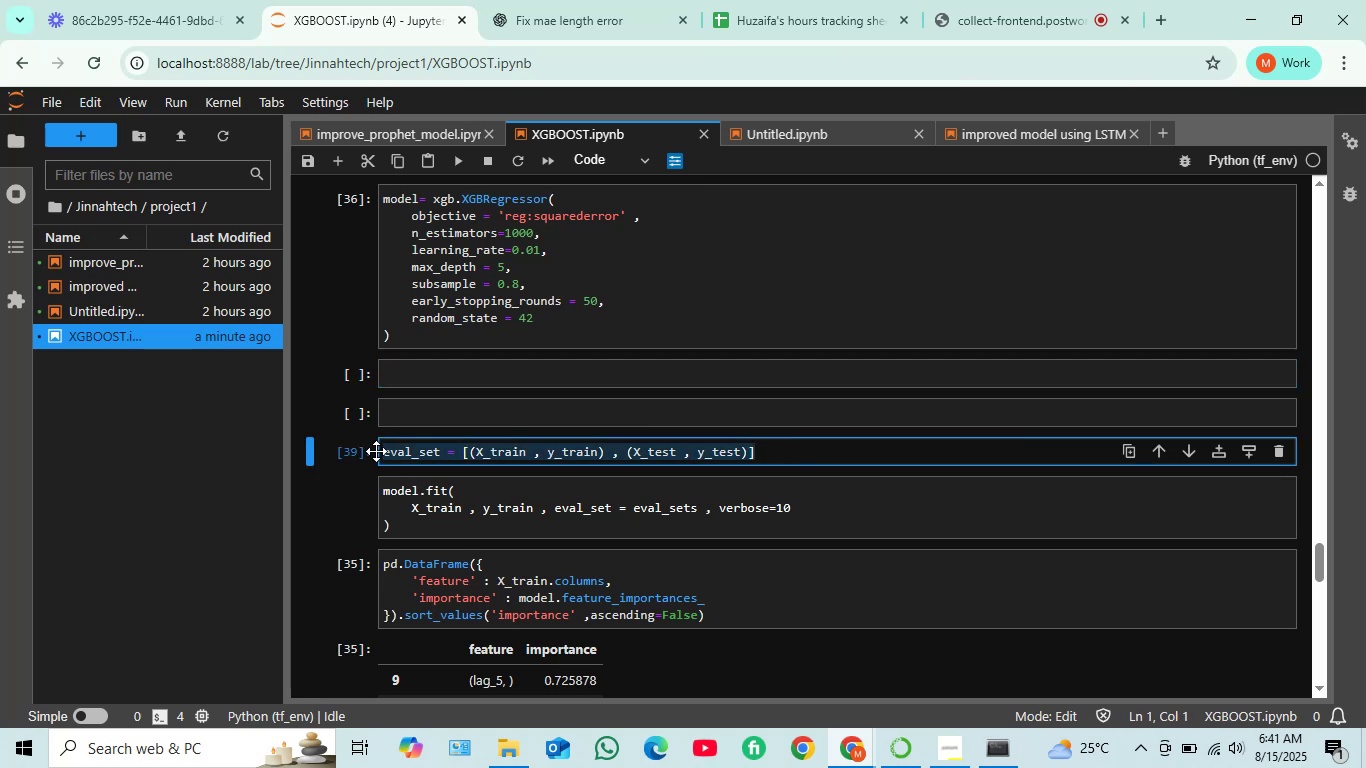 
key(Control+C)
 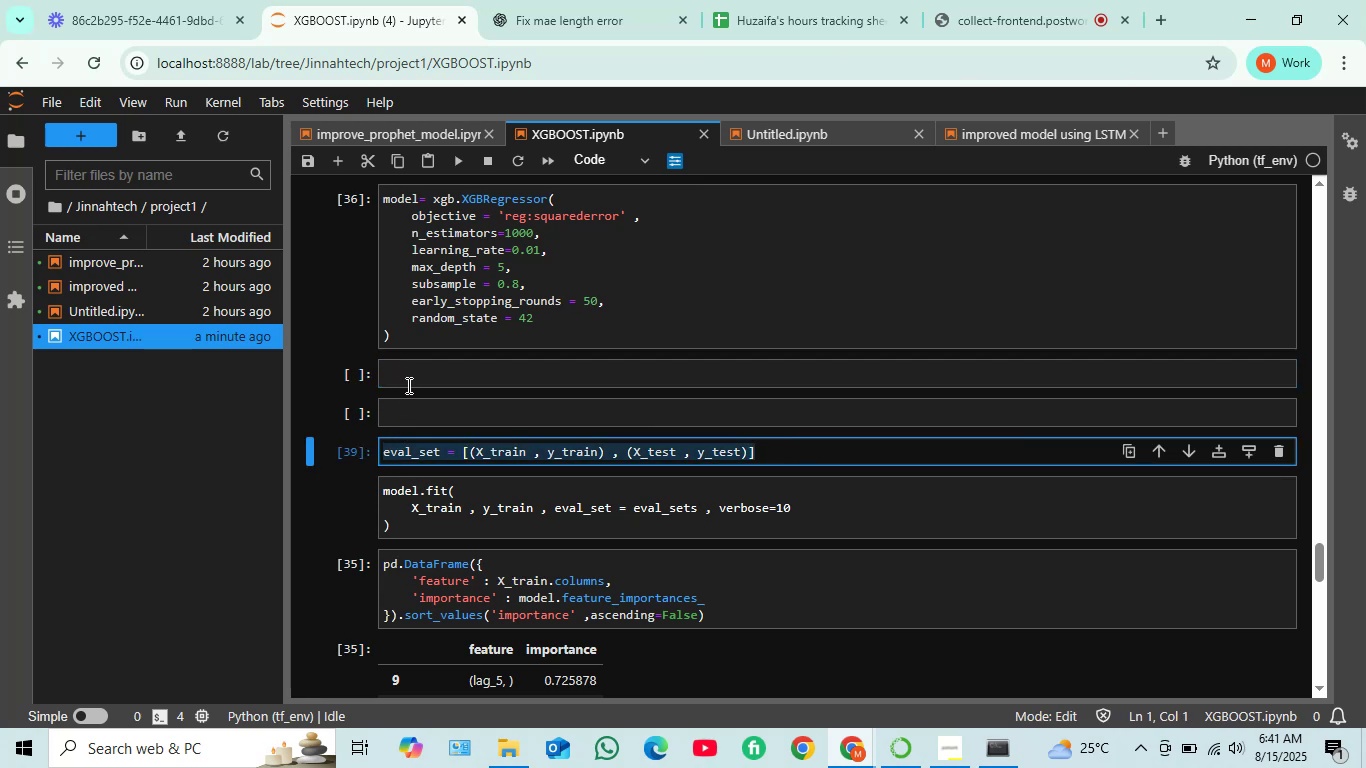 
key(Control+C)
 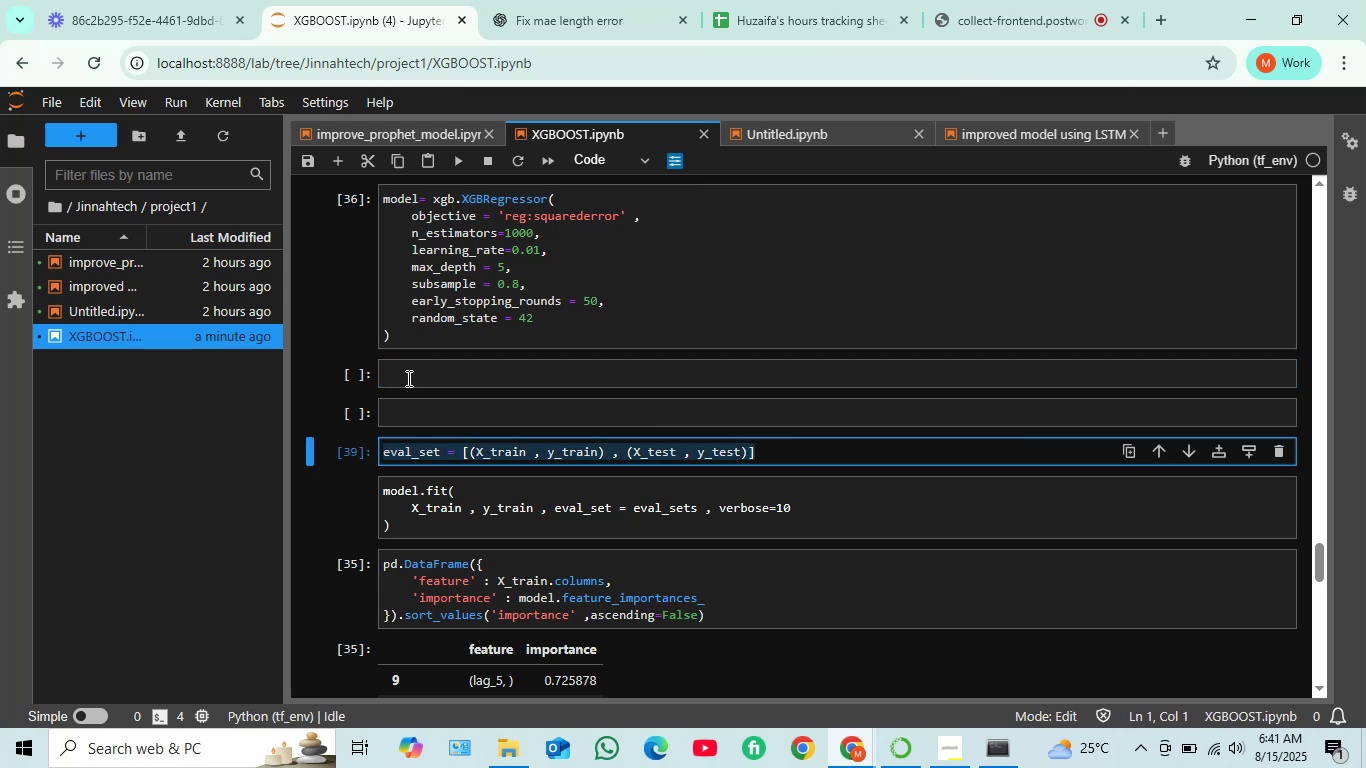 
left_click([407, 376])
 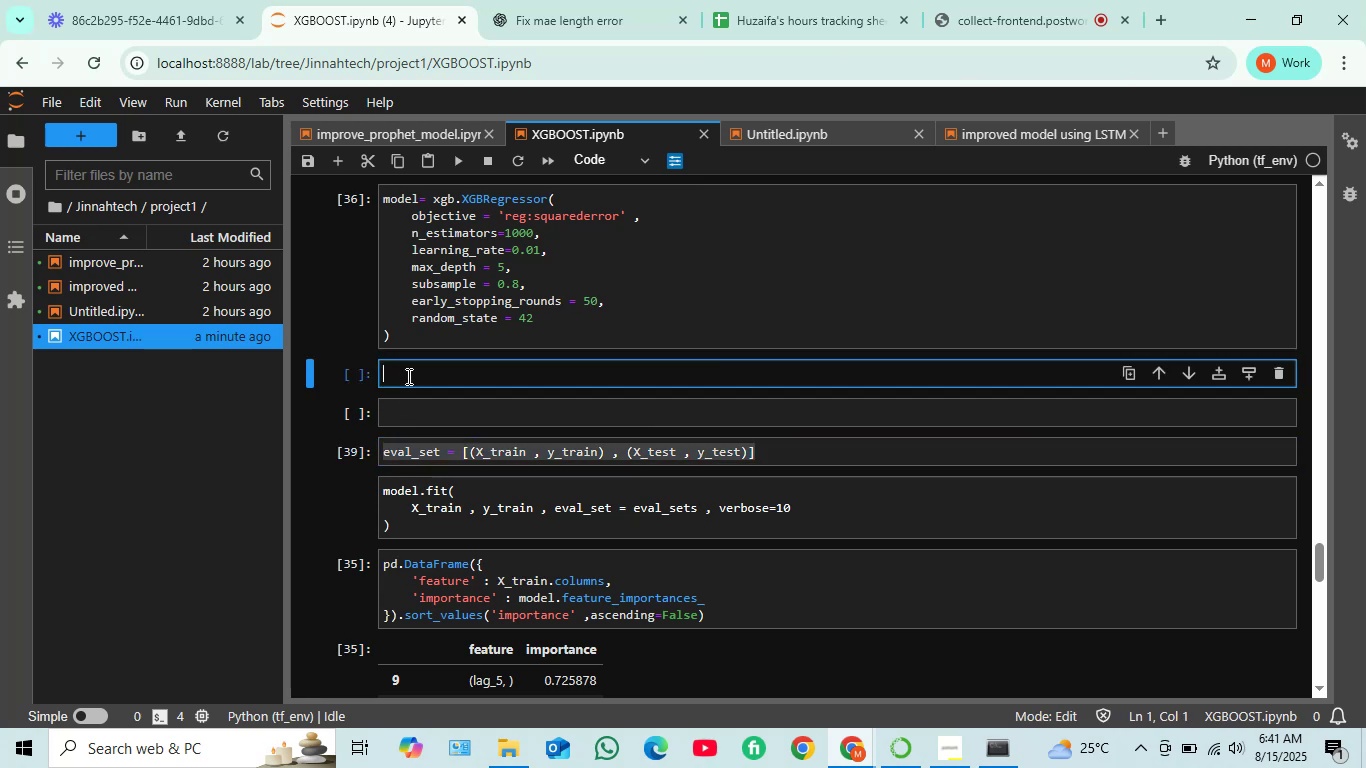 
key(Control+V)
 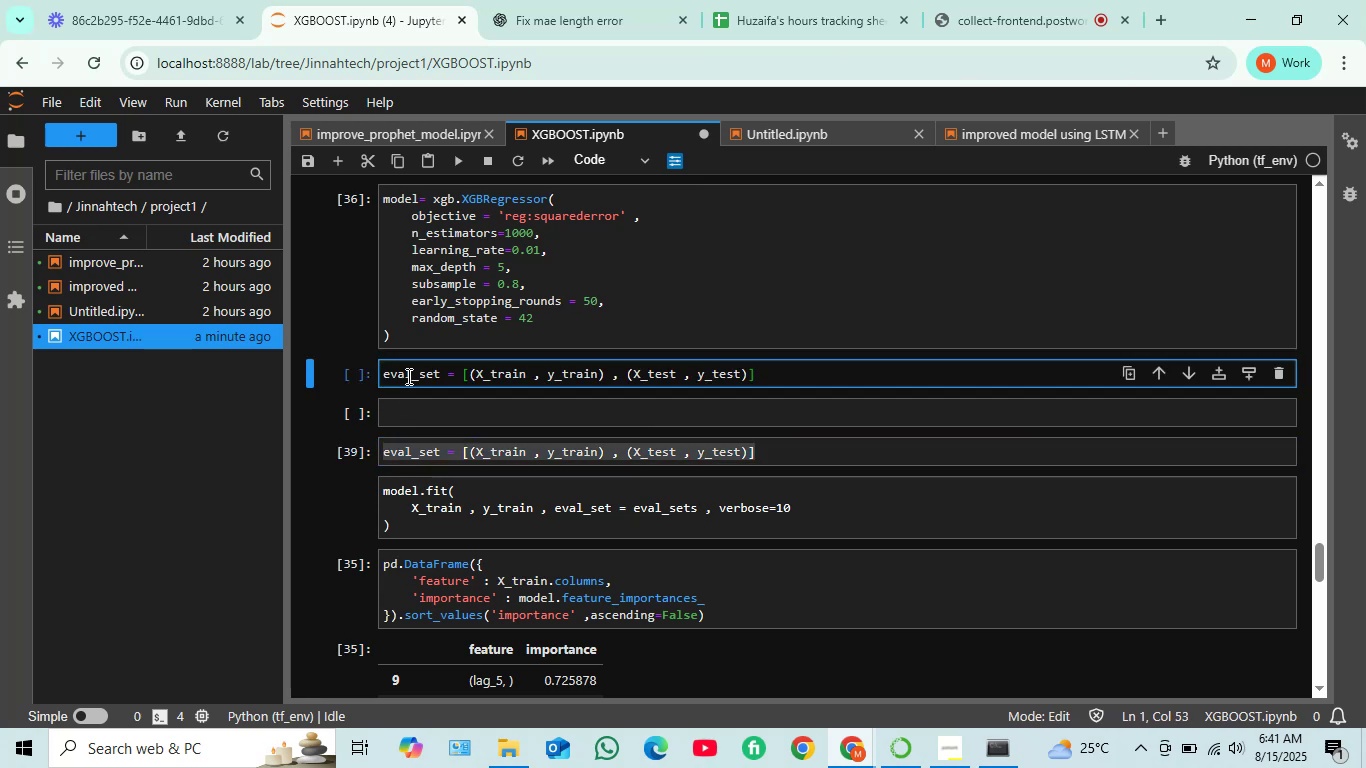 
key(Shift+ShiftRight)
 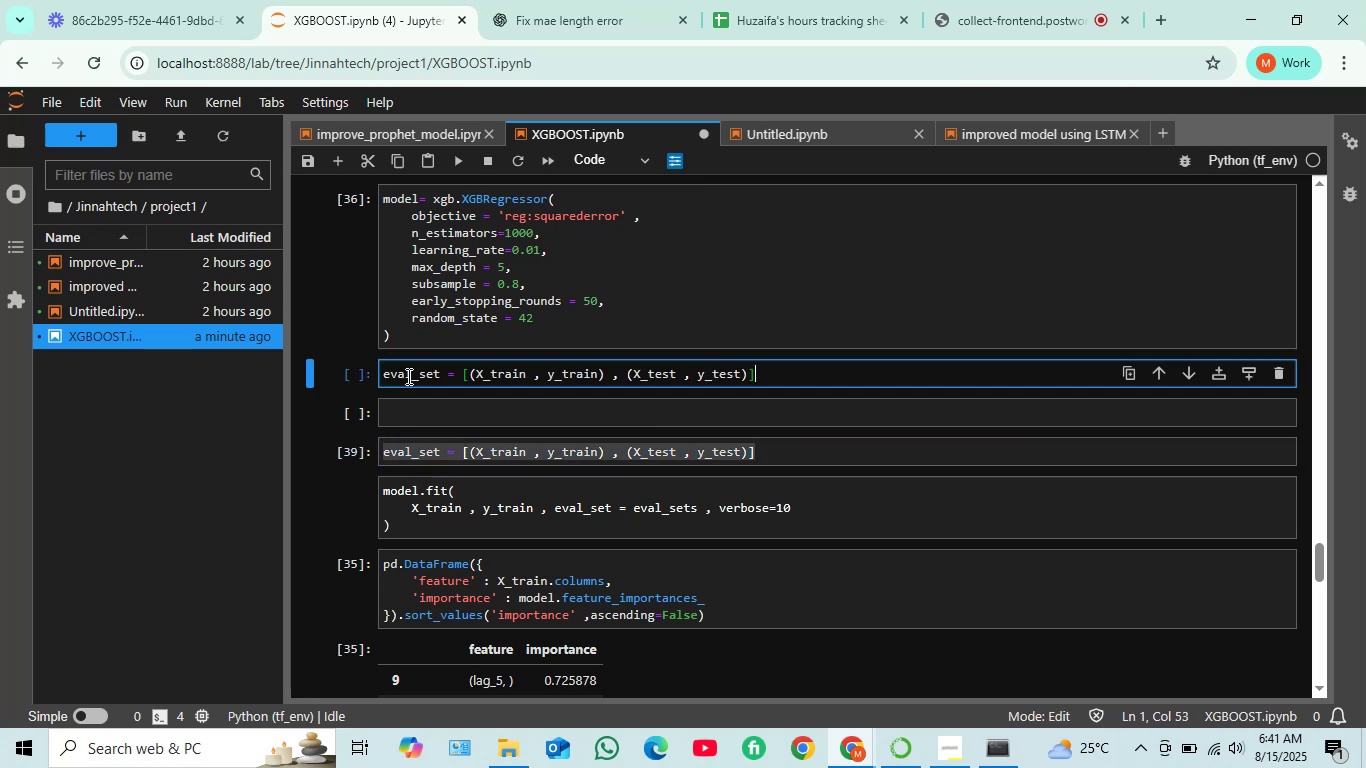 
key(Shift+Enter)
 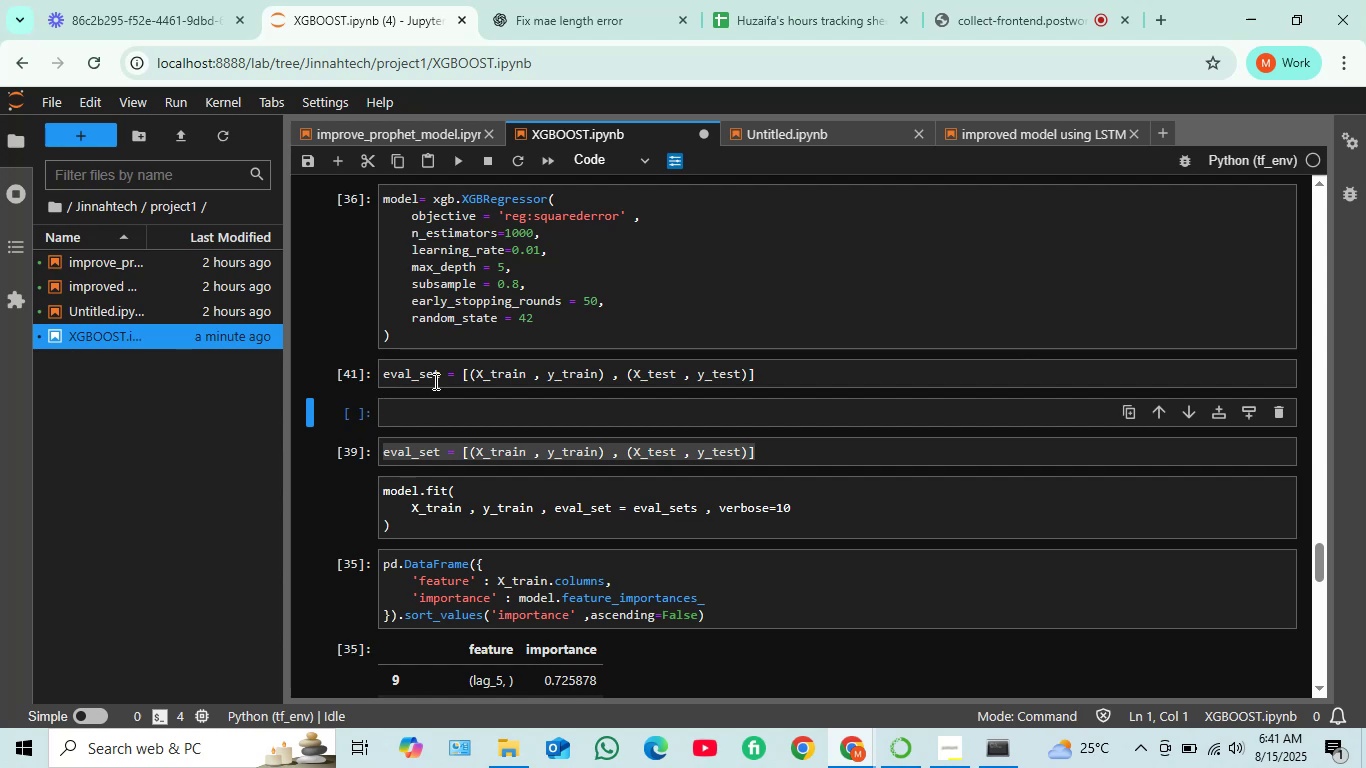 
scroll: coordinate [519, 345], scroll_direction: up, amount: 2.0
 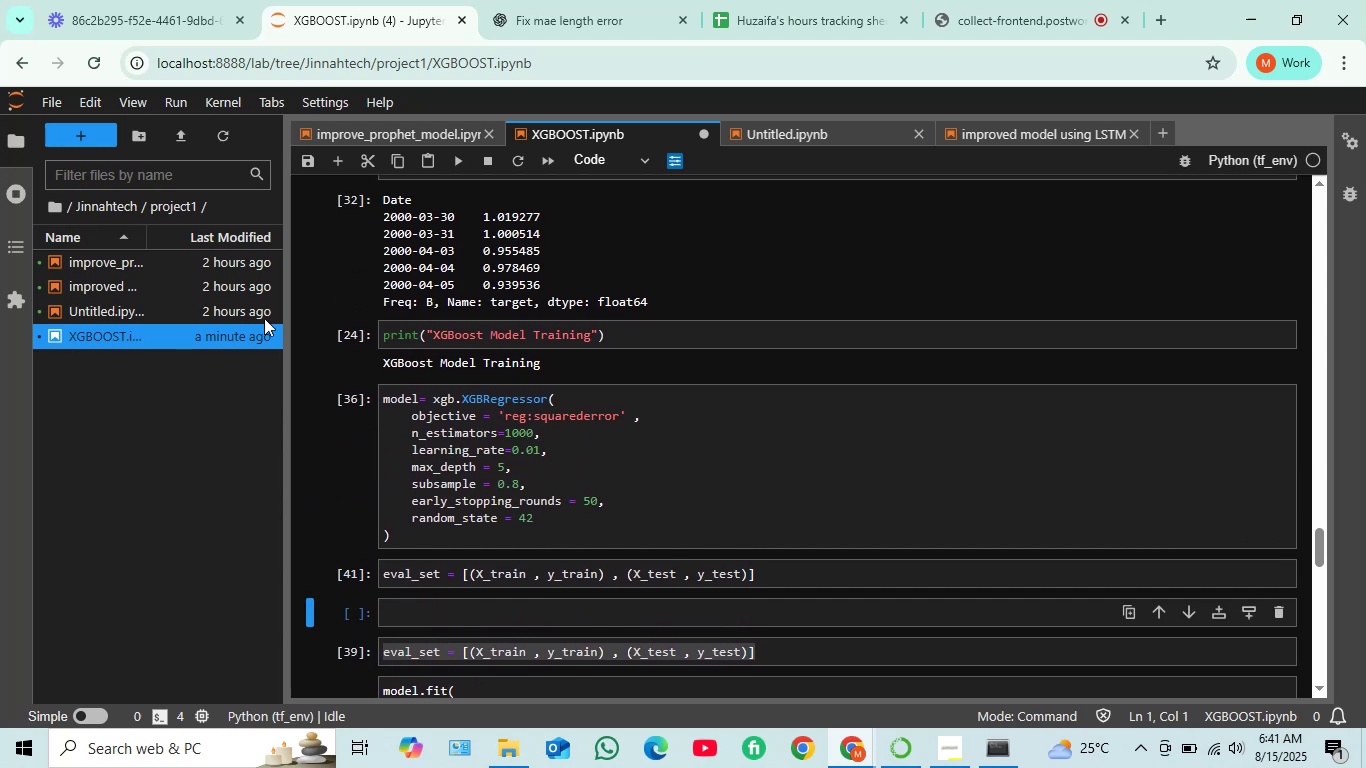 
mouse_move([86, 336])
 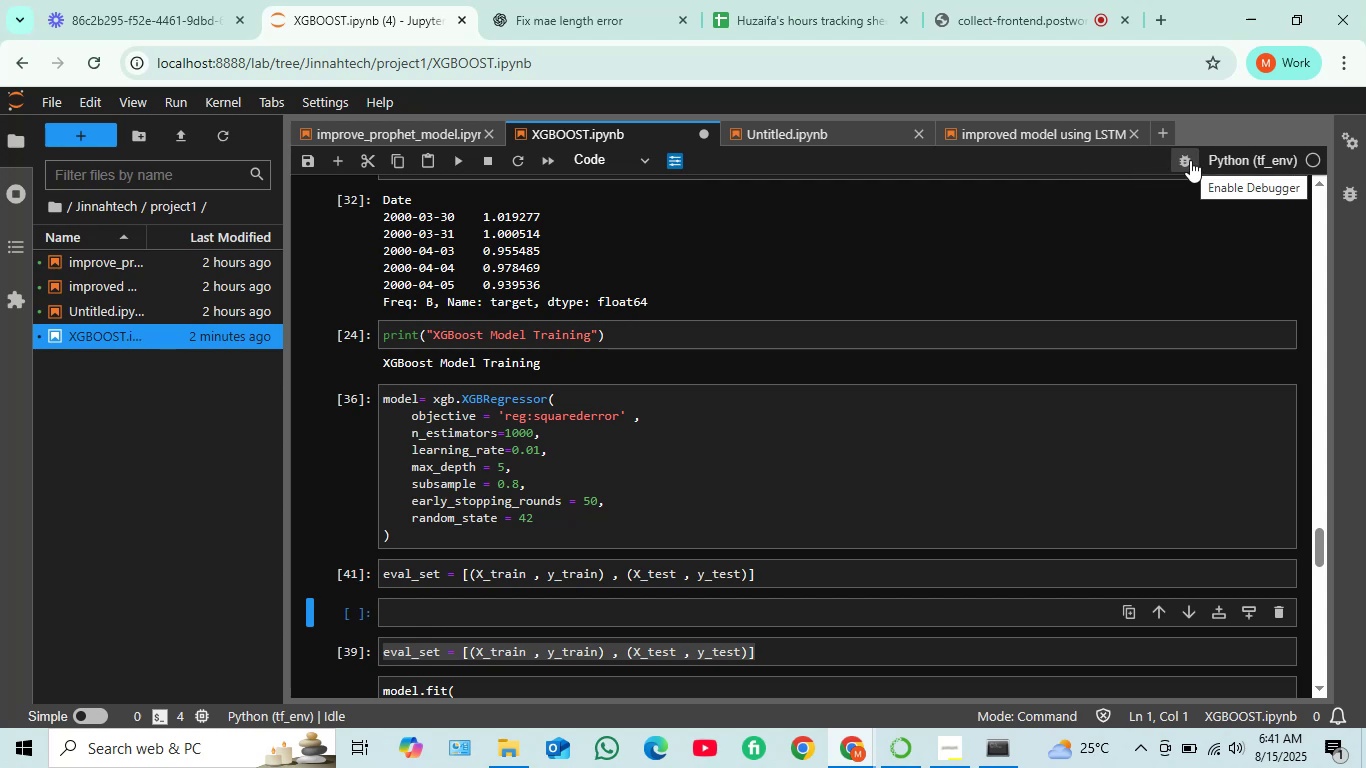 
left_click([1189, 160])
 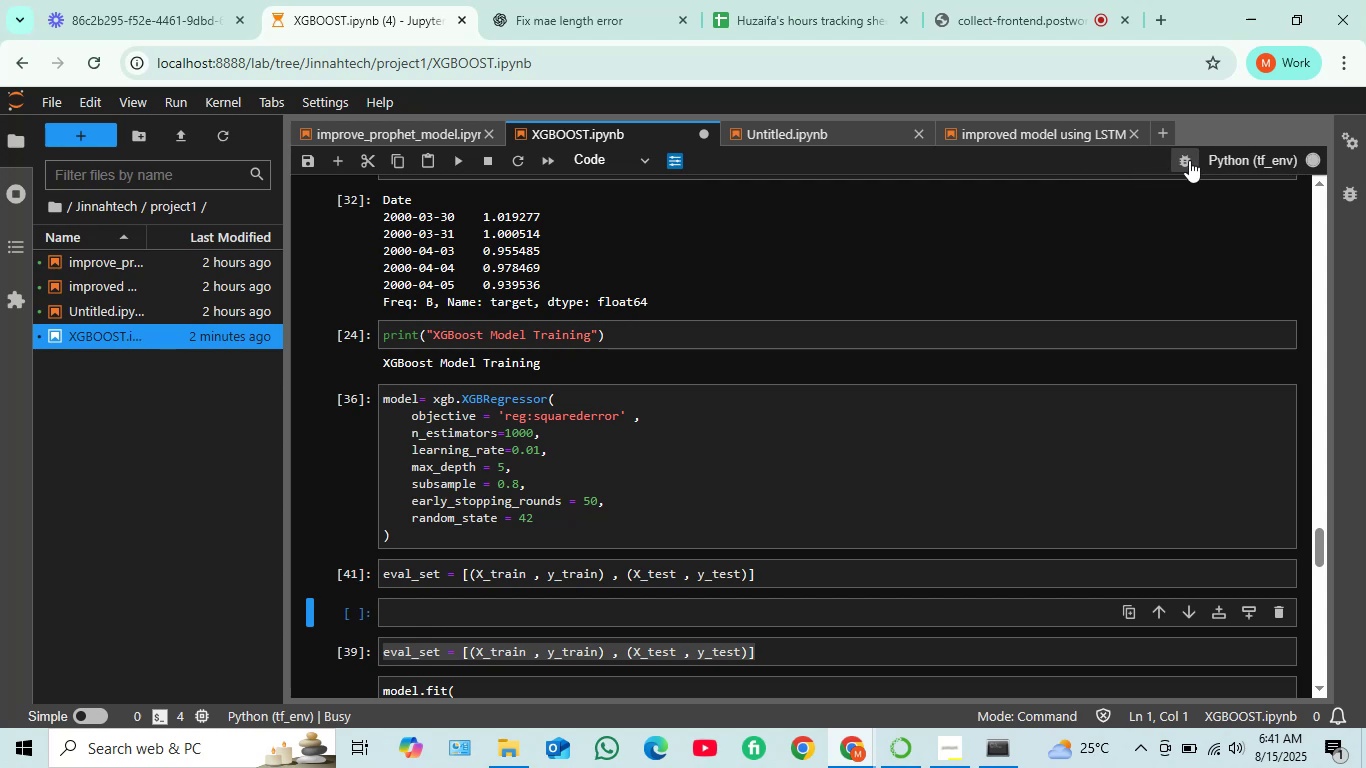 
left_click([1189, 160])
 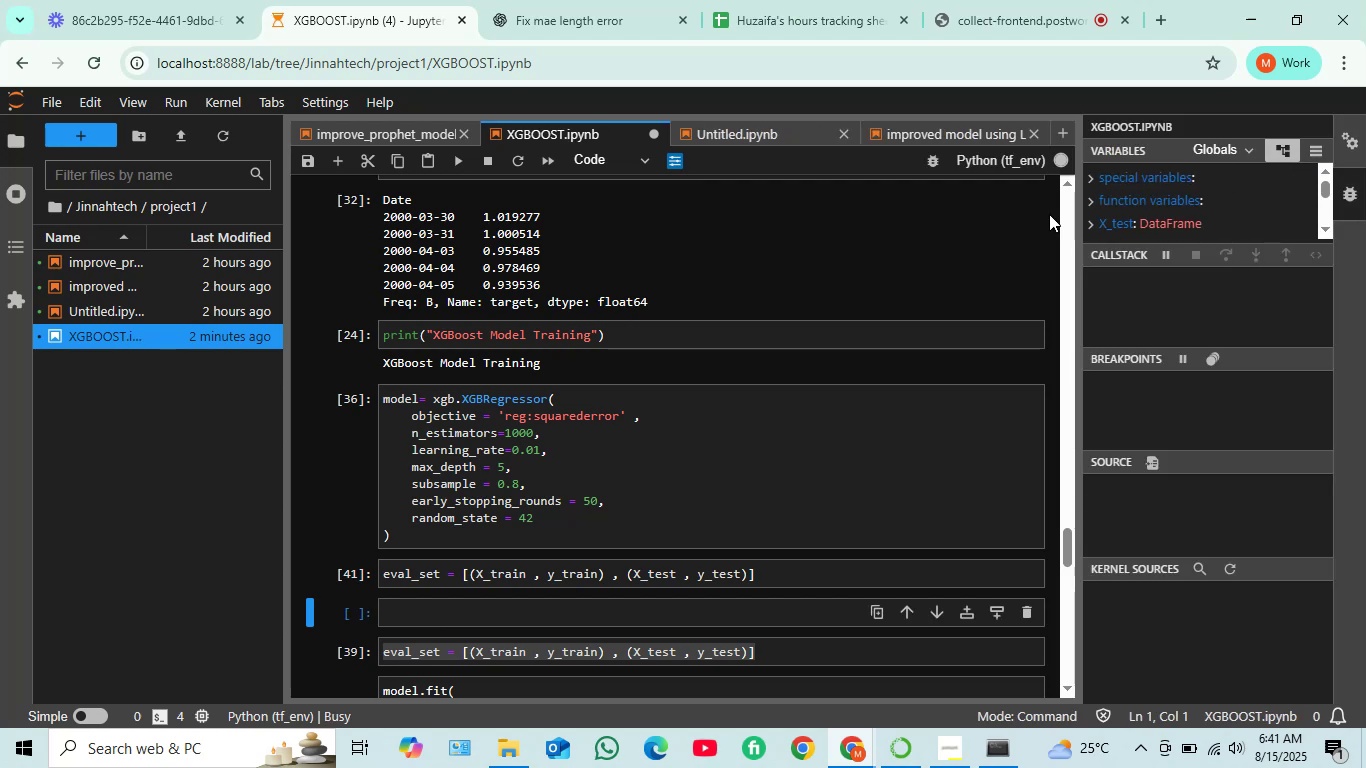 
left_click([1058, 163])
 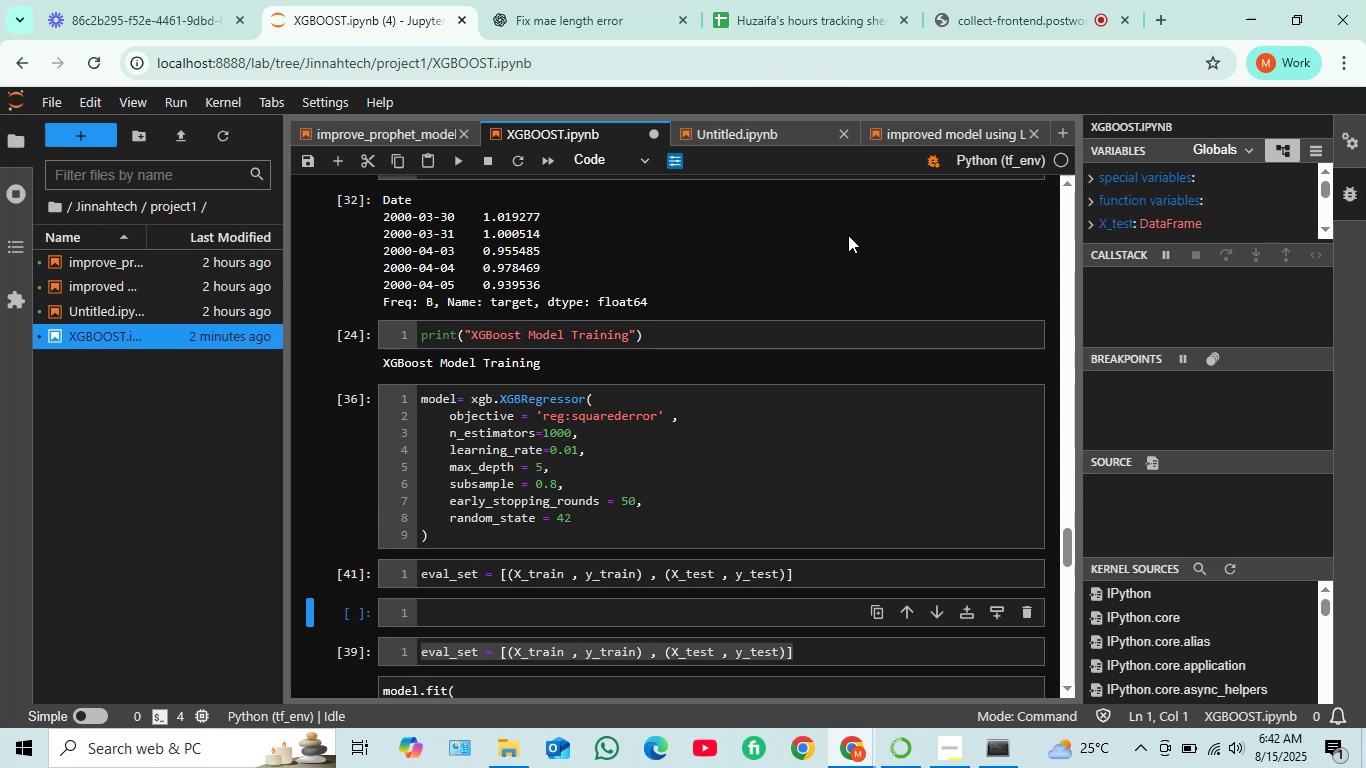 
left_click([820, 260])
 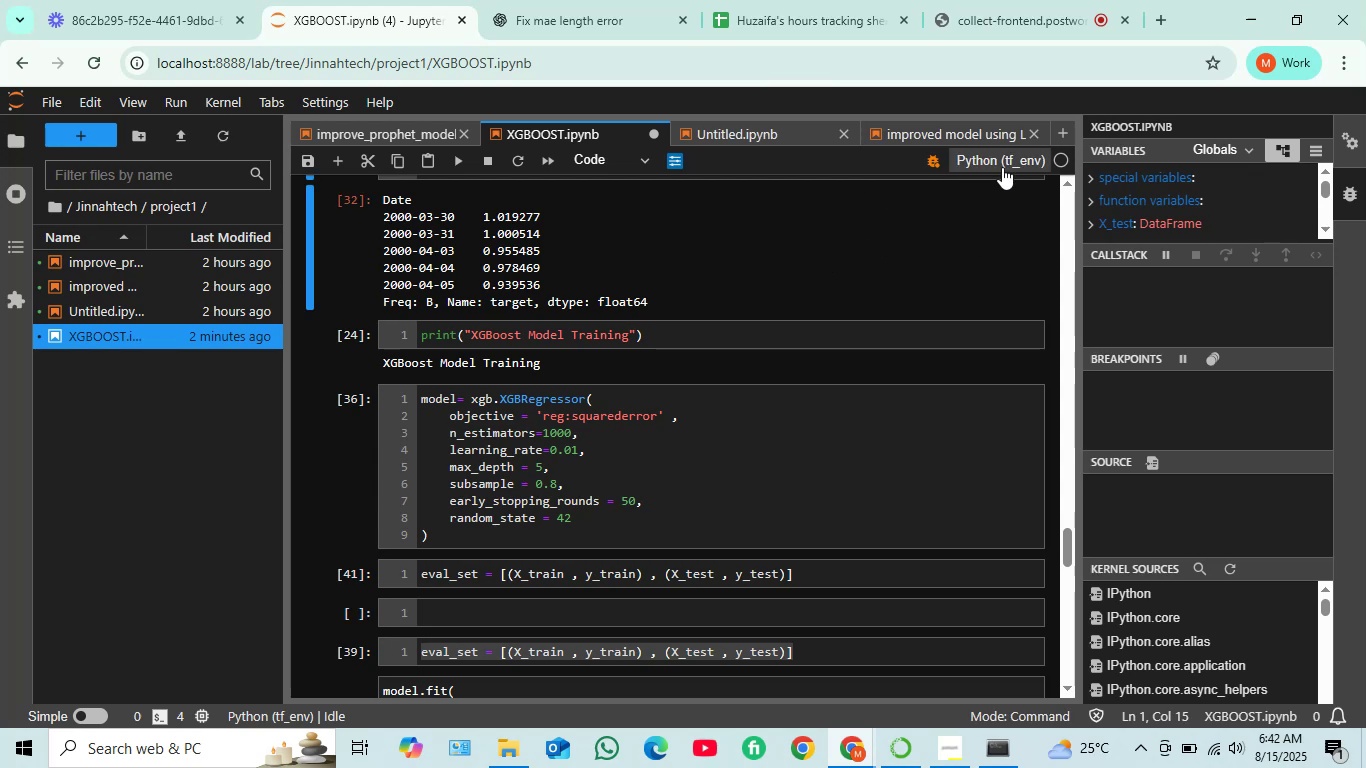 
mouse_move([1036, 157])
 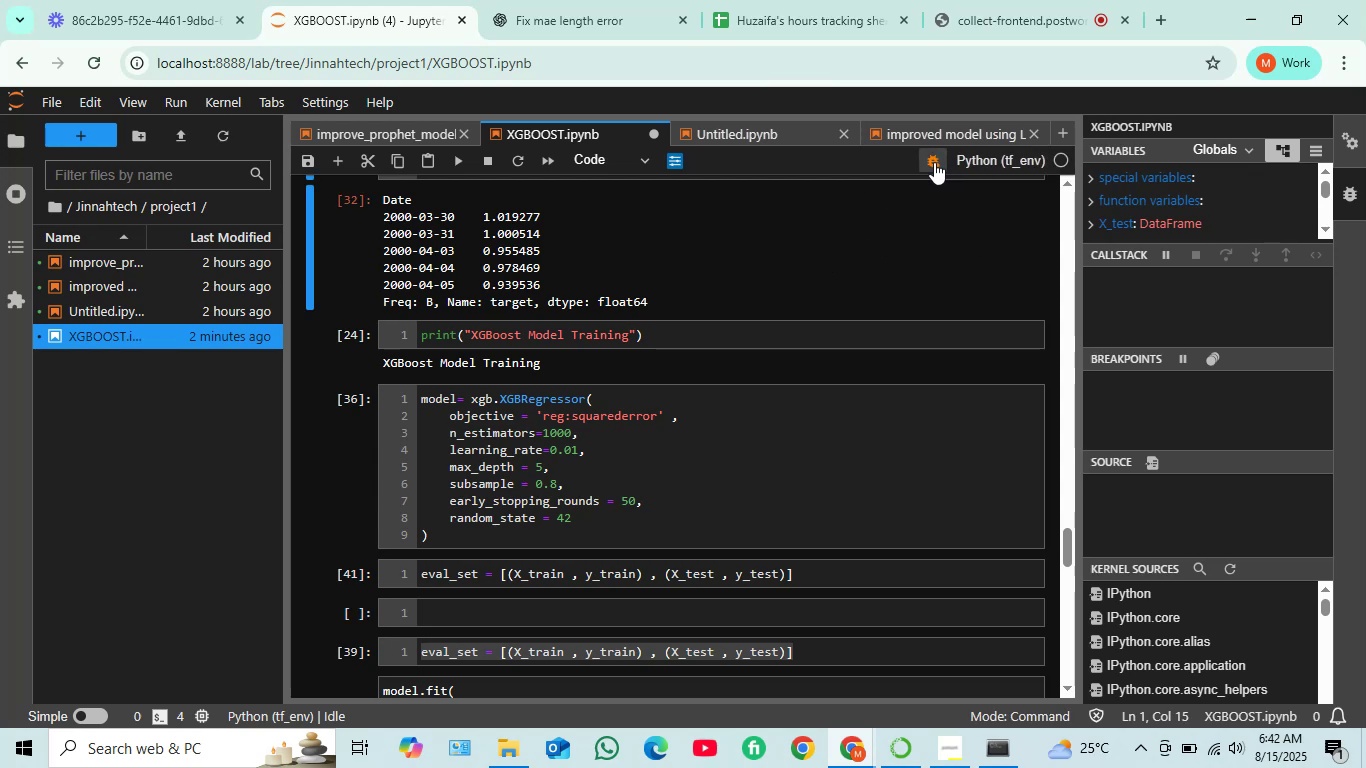 
left_click([933, 162])
 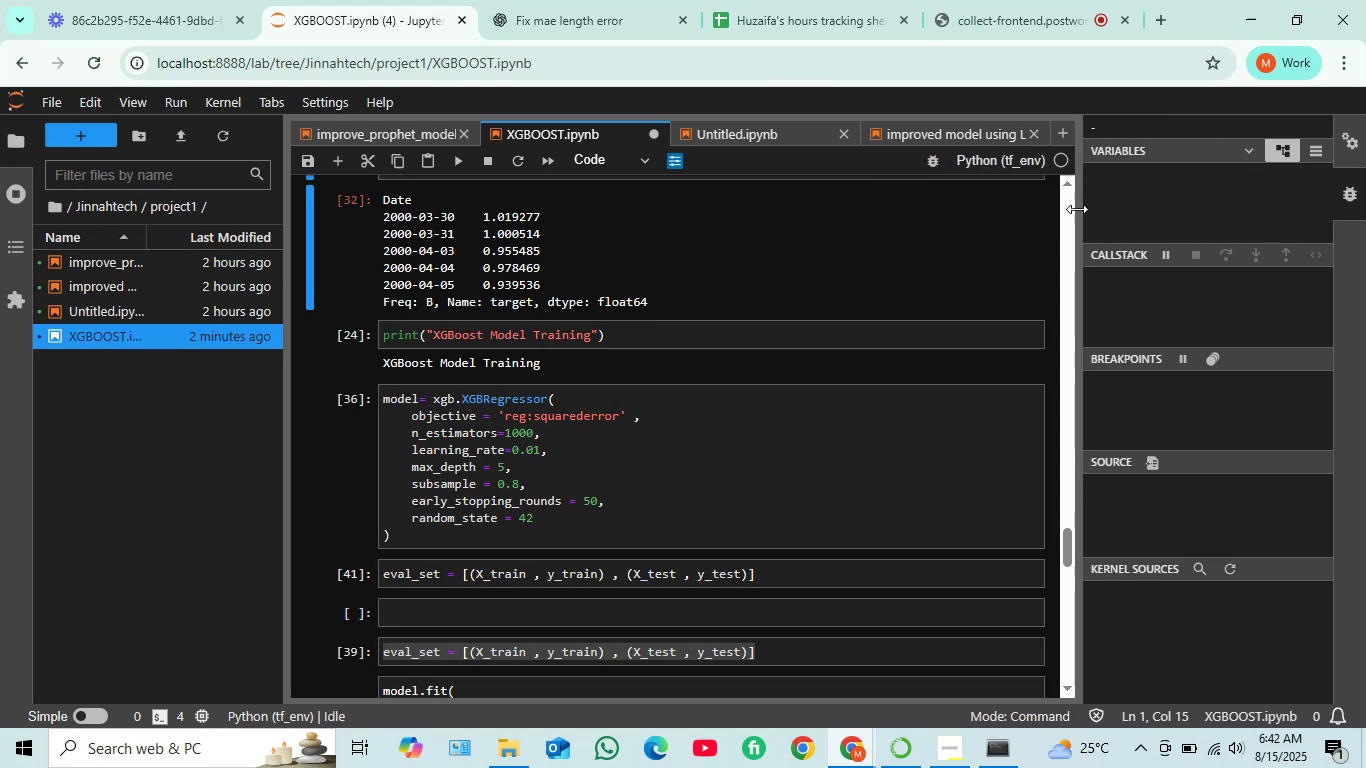 
left_click_drag(start_coordinate=[1077, 209], to_coordinate=[1314, 210])
 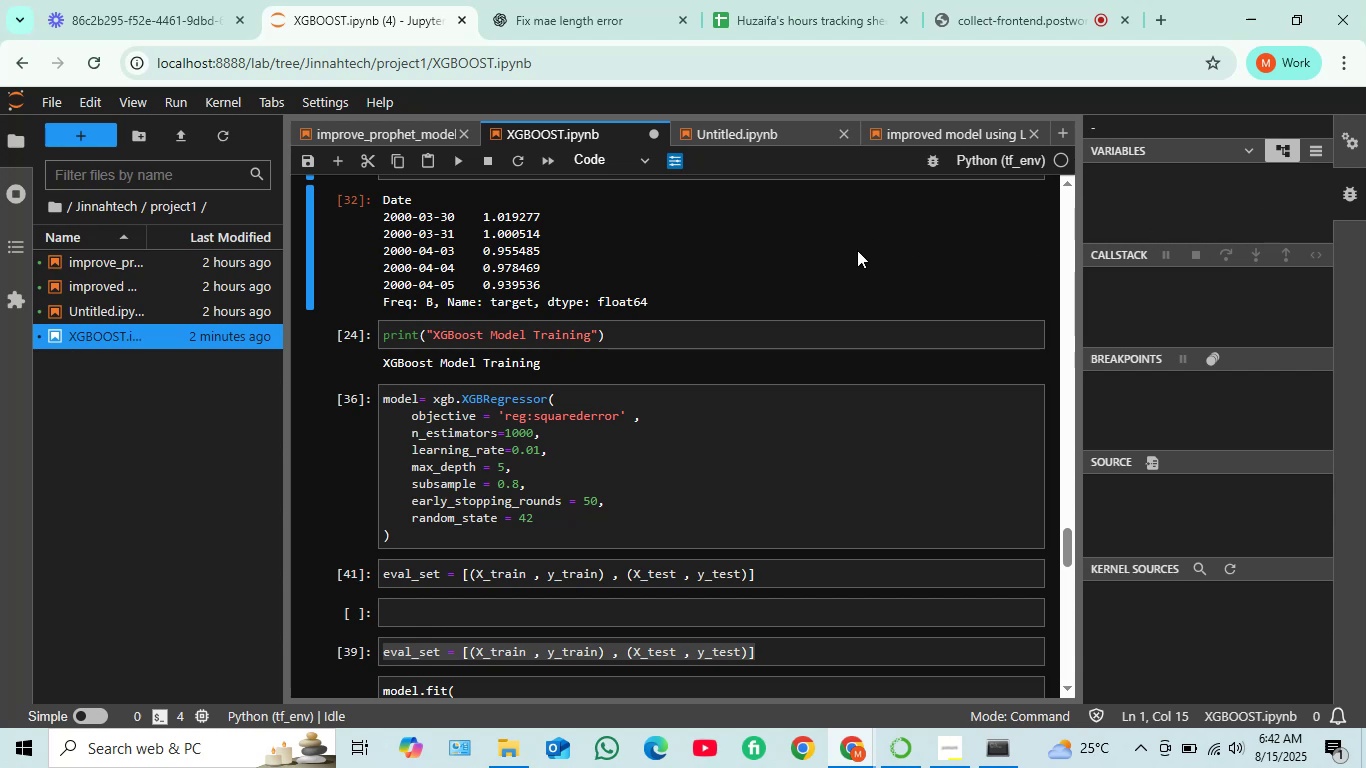 
scroll: coordinate [708, 295], scroll_direction: down, amount: 3.0
 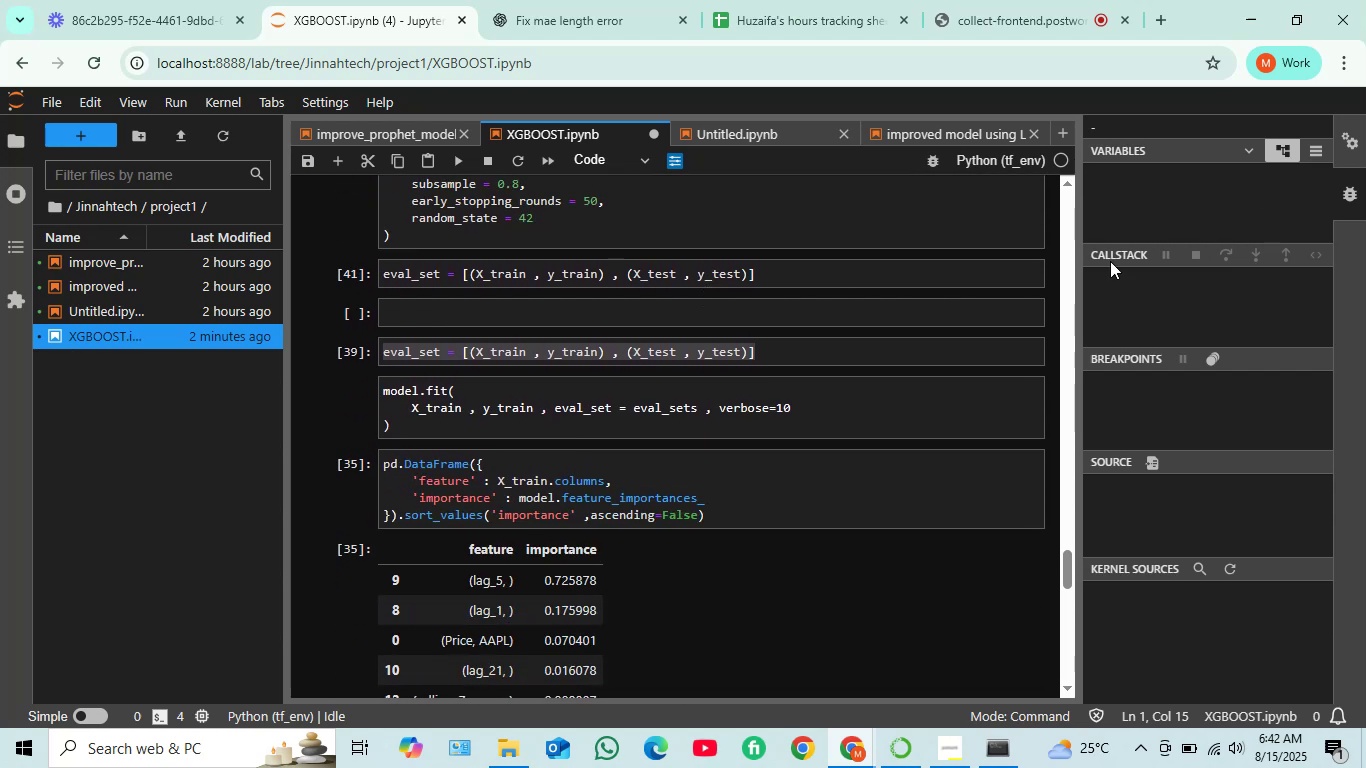 
left_click([847, 580])
 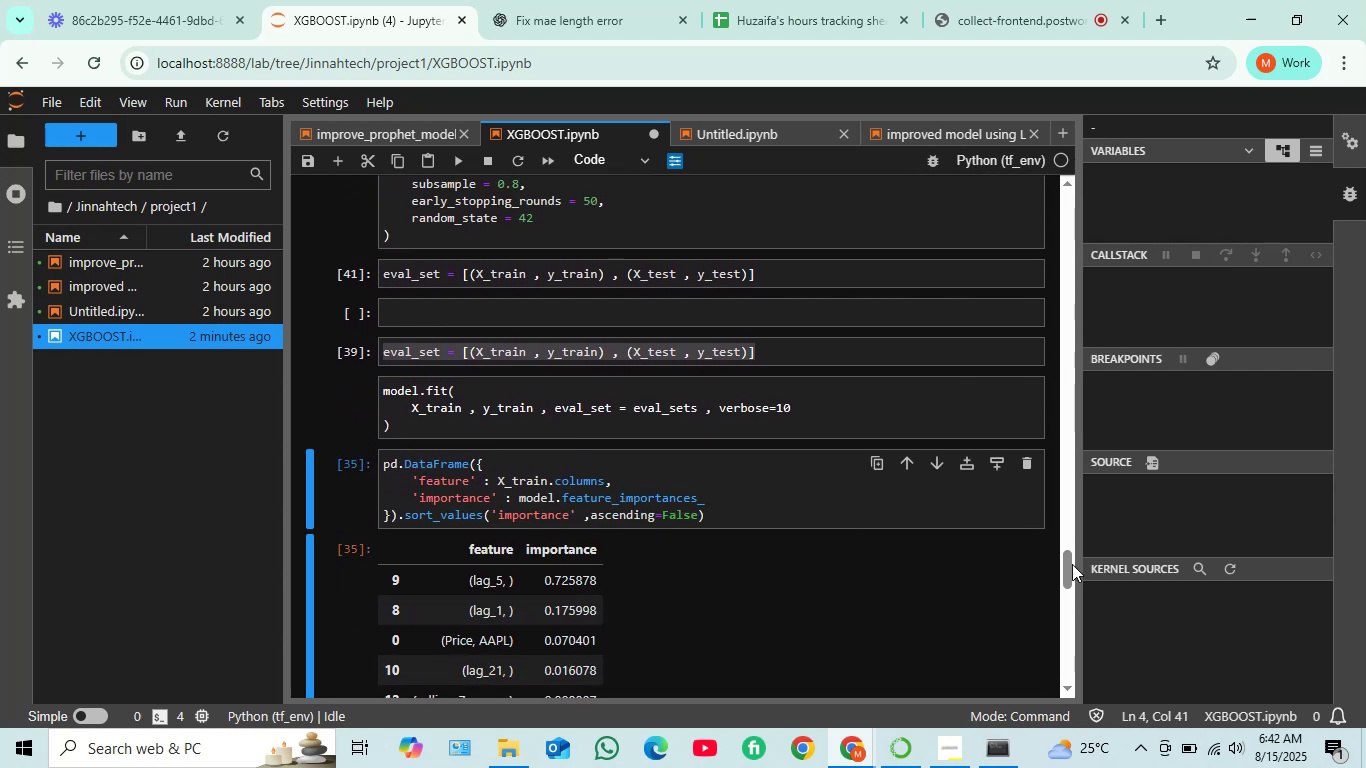 
left_click([1067, 564])
 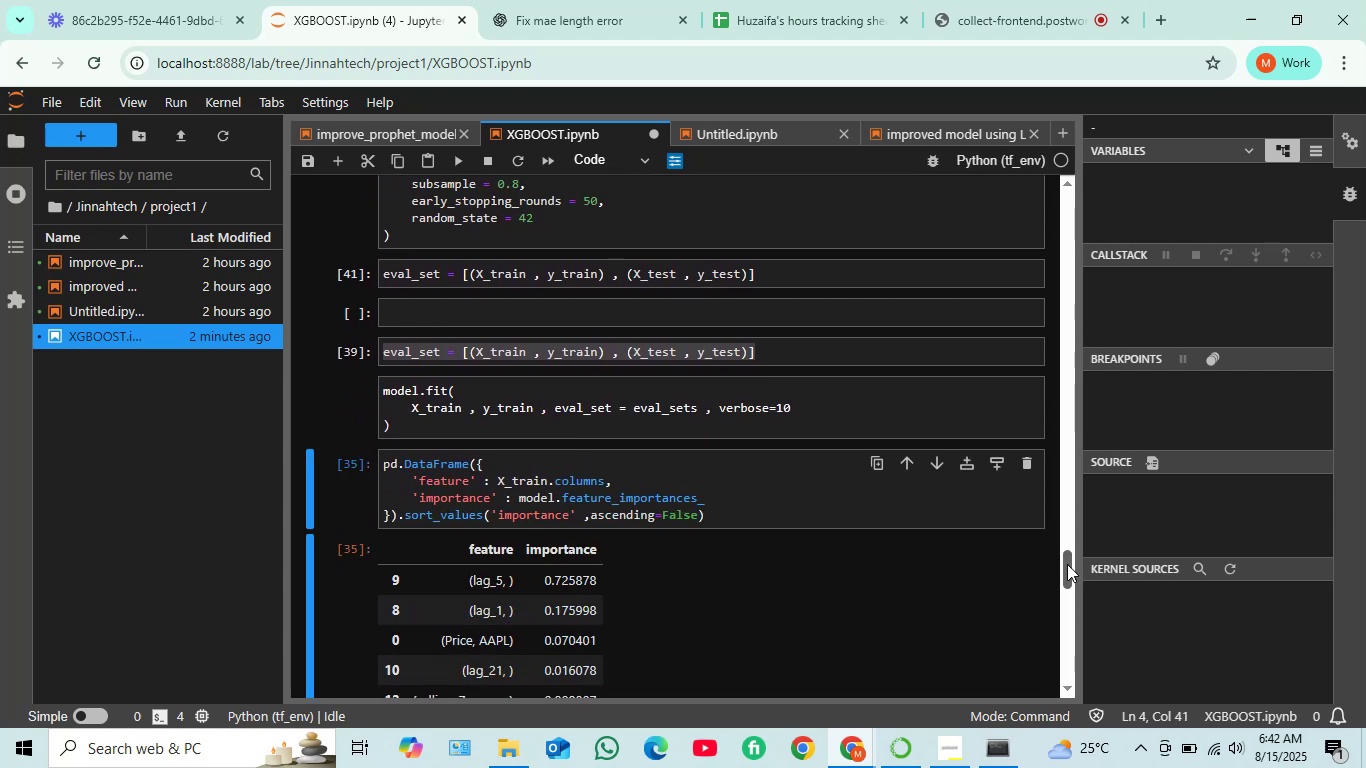 
left_click_drag(start_coordinate=[1067, 564], to_coordinate=[1100, 550])
 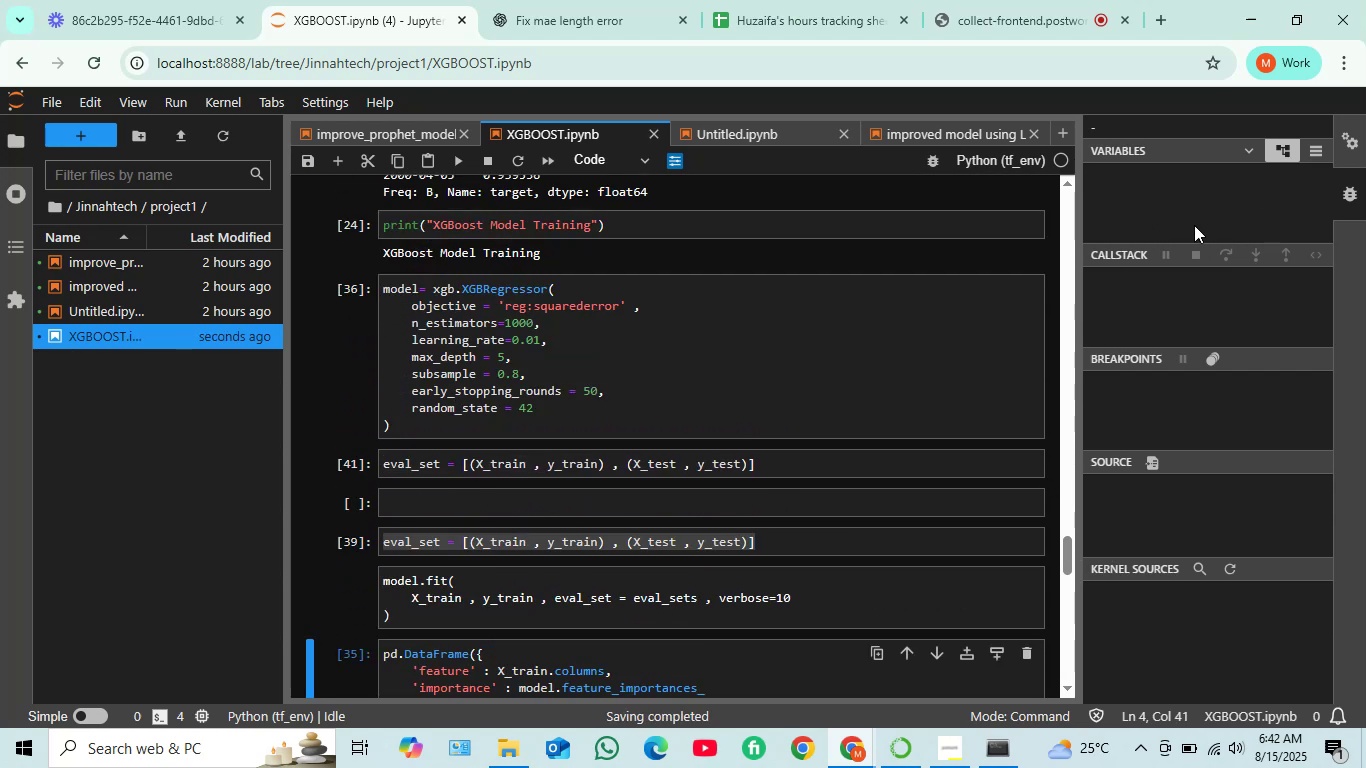 
scroll: coordinate [1190, 227], scroll_direction: up, amount: 2.0
 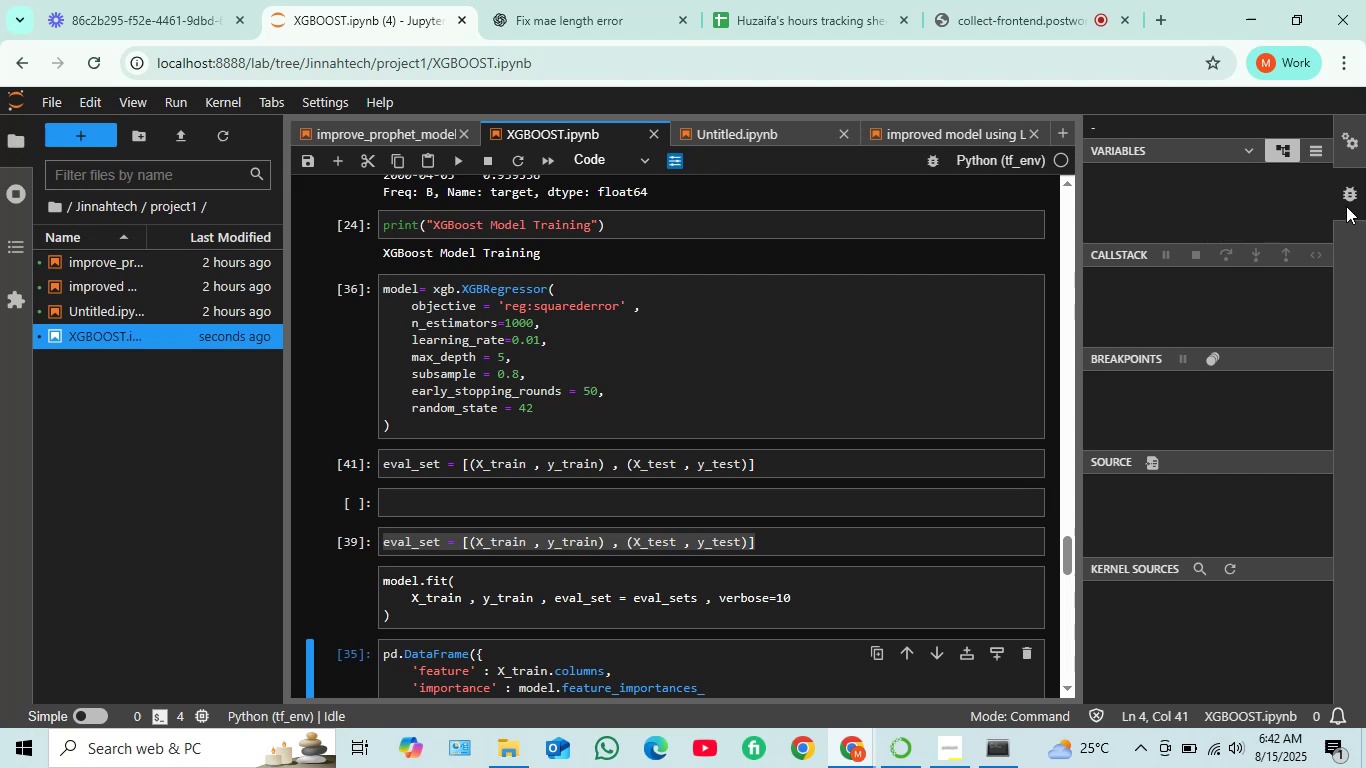 
left_click([1346, 206])
 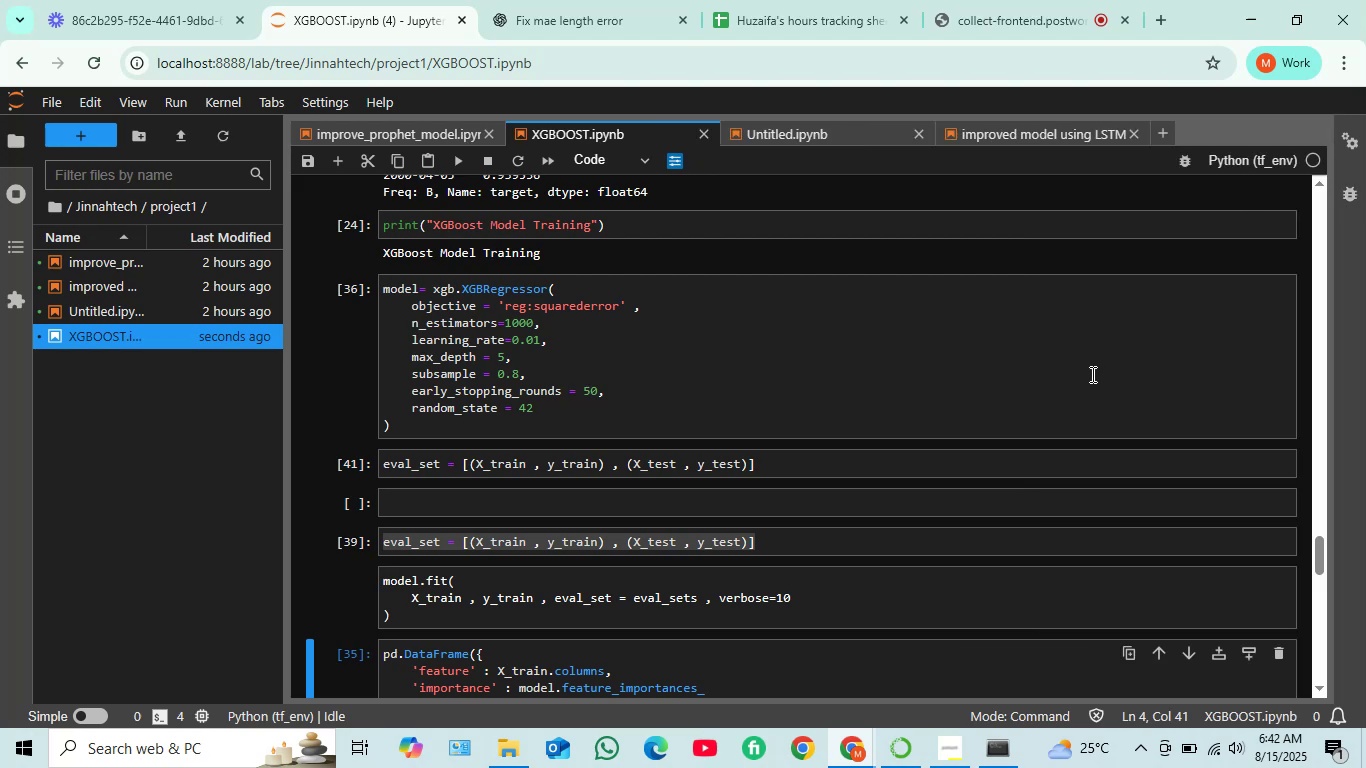 
scroll: coordinate [1090, 374], scroll_direction: down, amount: 1.0
 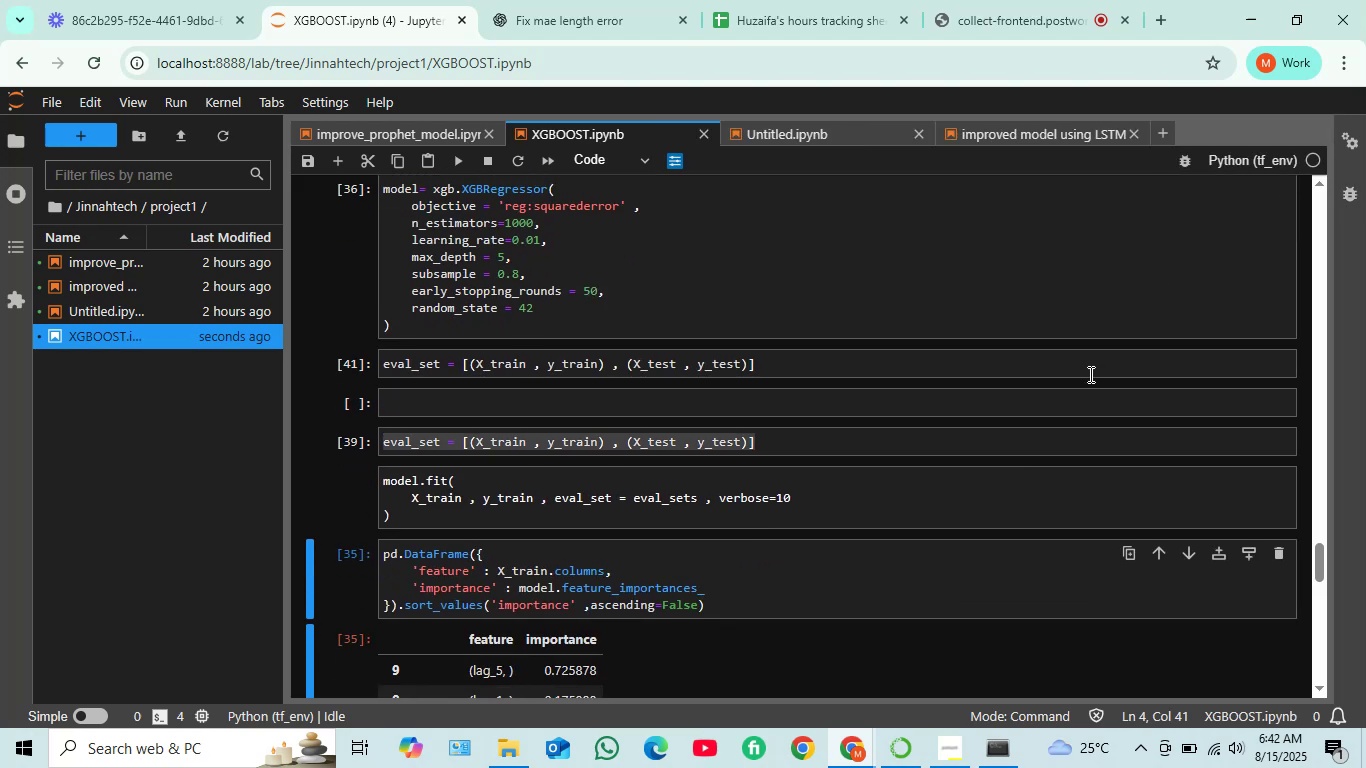 
scroll: coordinate [1090, 374], scroll_direction: up, amount: 1.0
 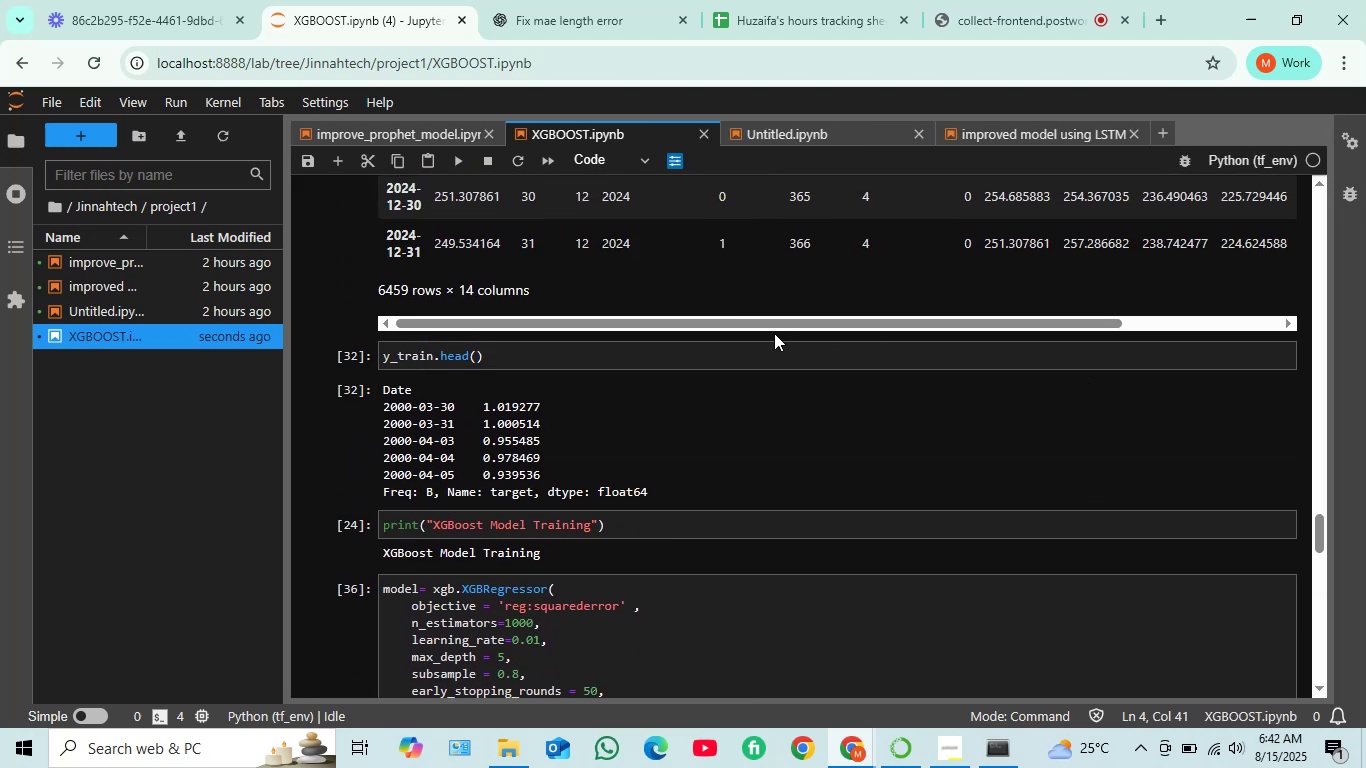 
scroll: coordinate [747, 352], scroll_direction: down, amount: 1.0
 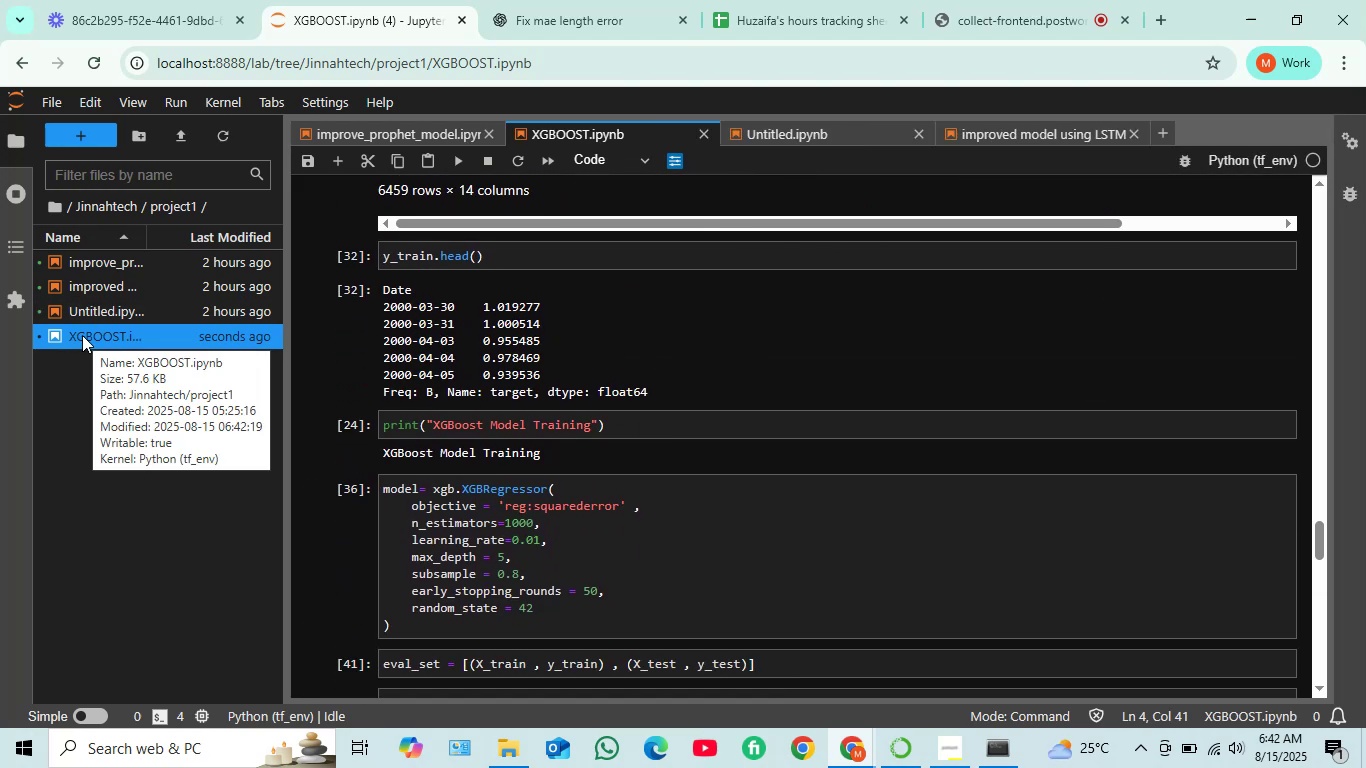 
right_click([82, 335])
 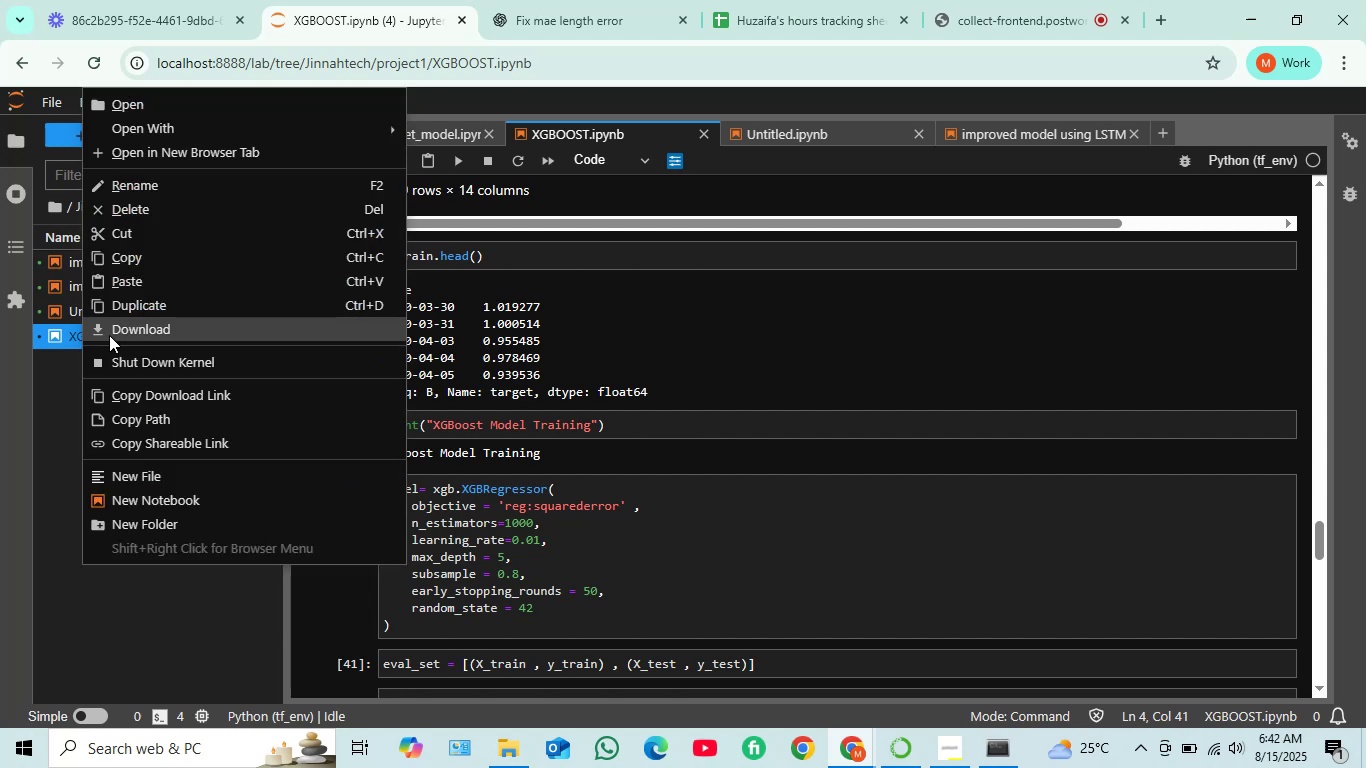 
left_click([156, 305])
 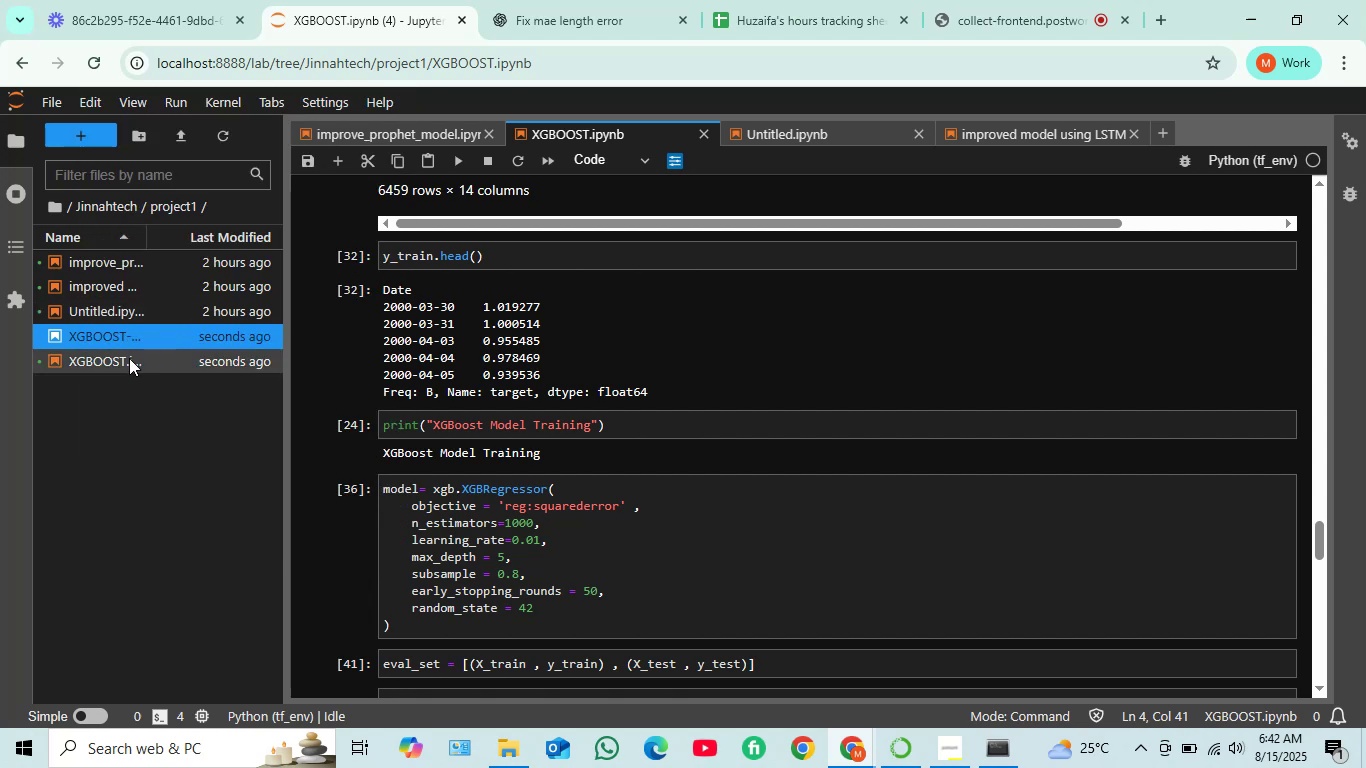 
left_click([128, 358])
 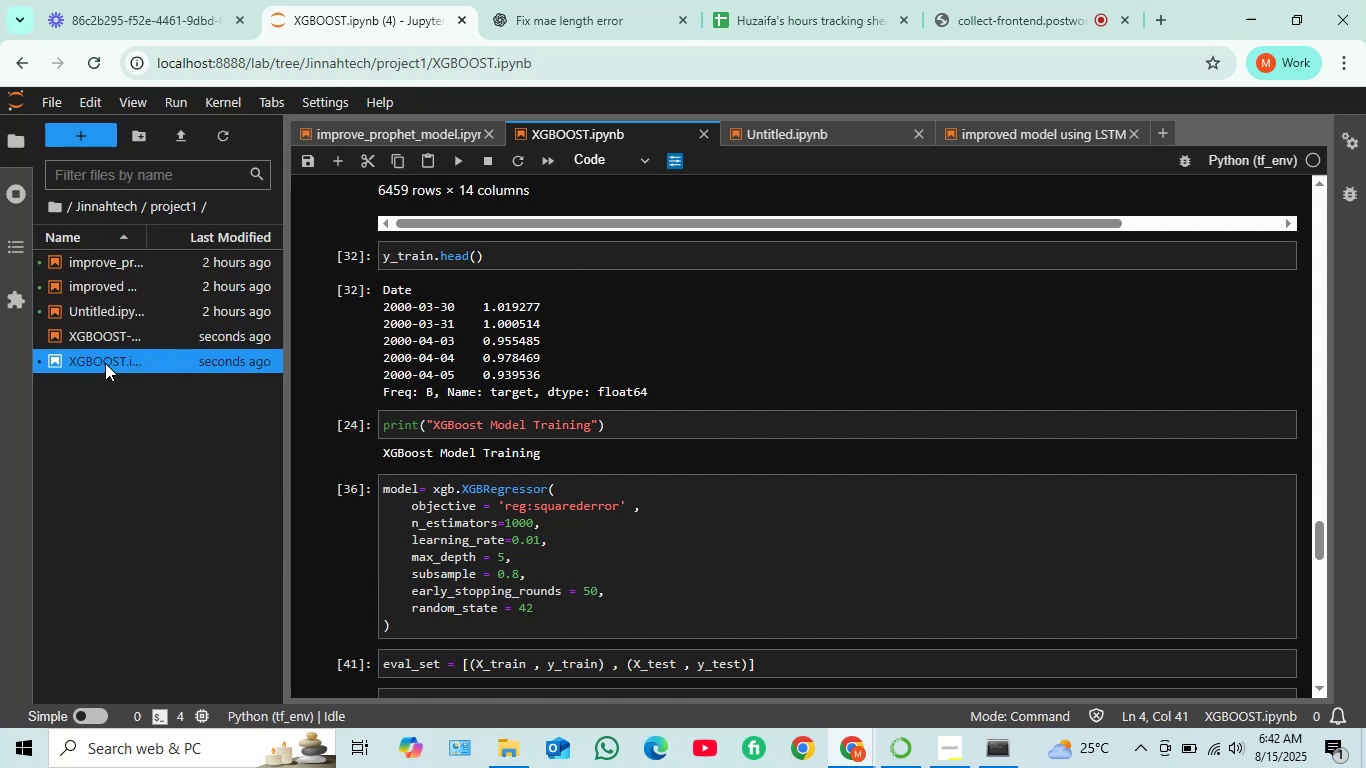 
left_click([120, 337])
 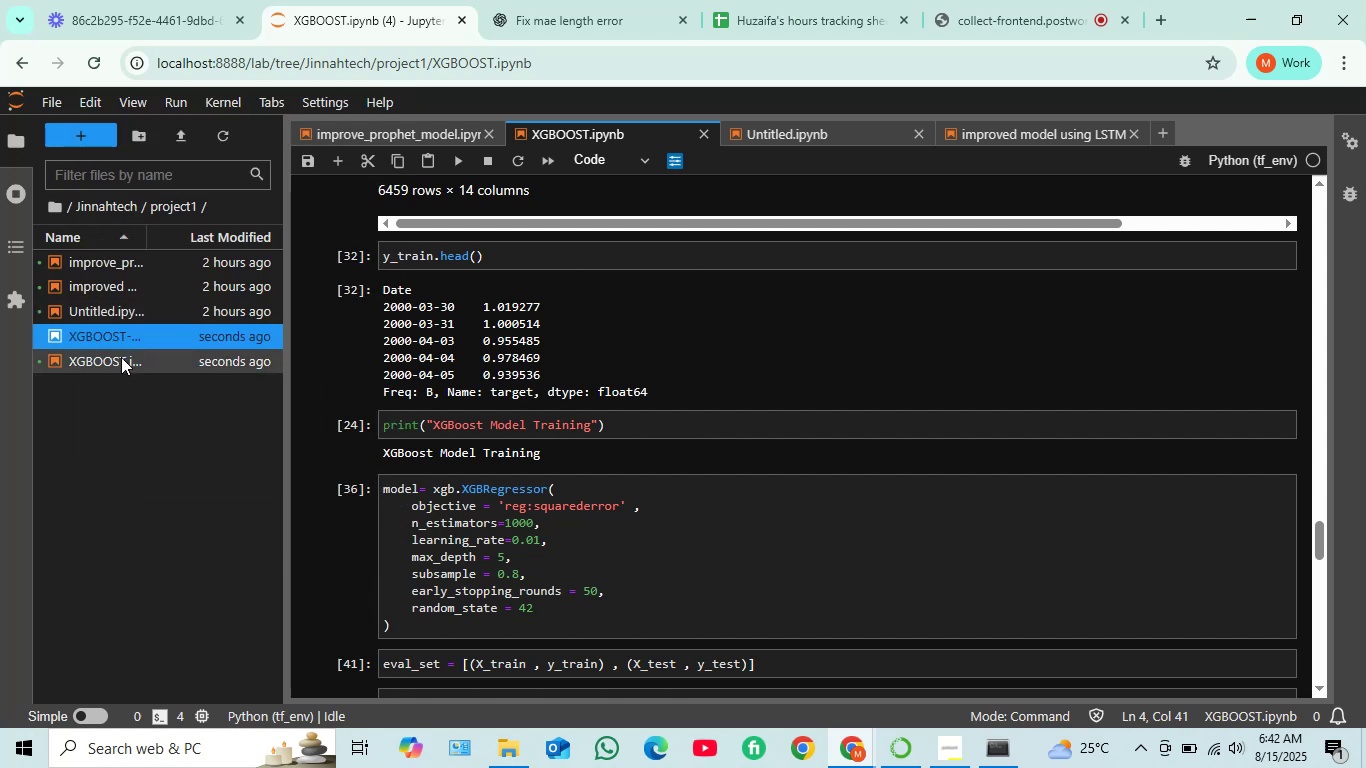 
left_click([121, 357])
 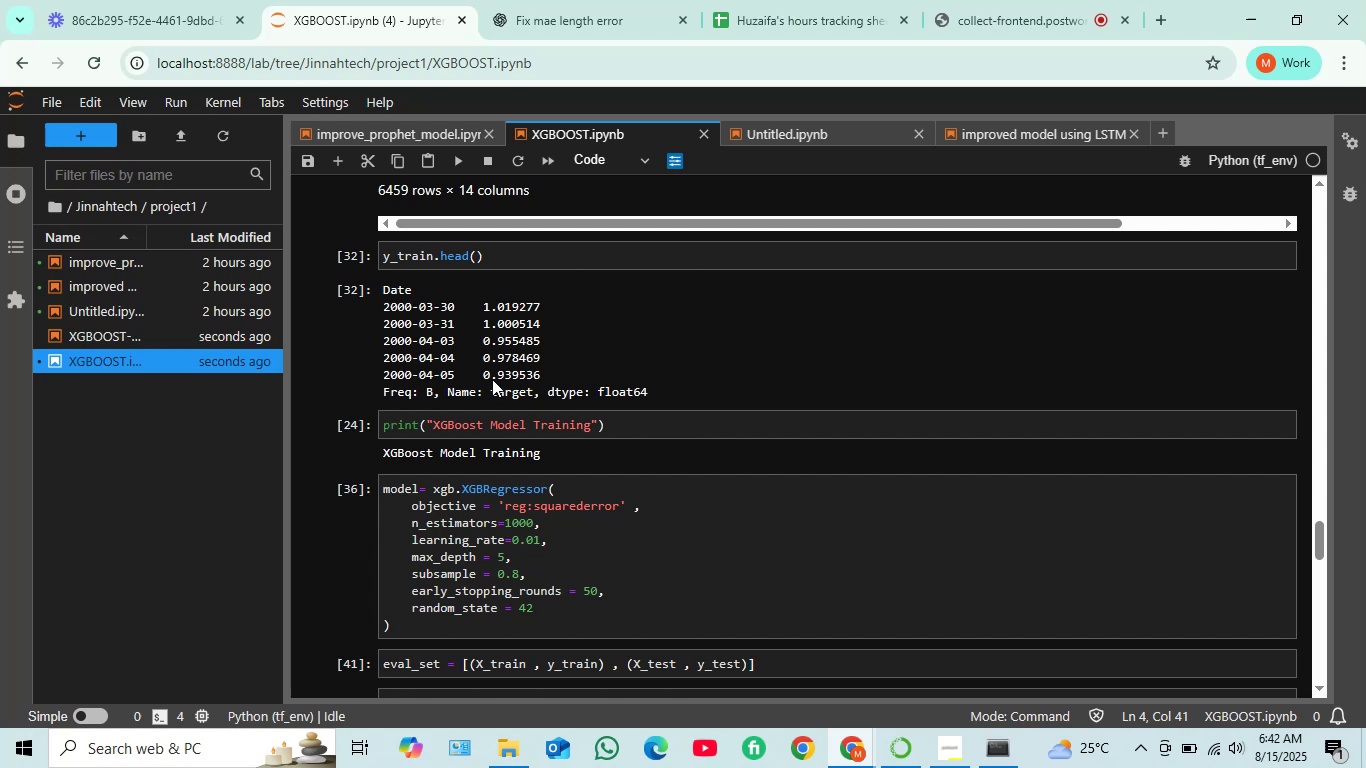 
scroll: coordinate [492, 391], scroll_direction: down, amount: 2.0
 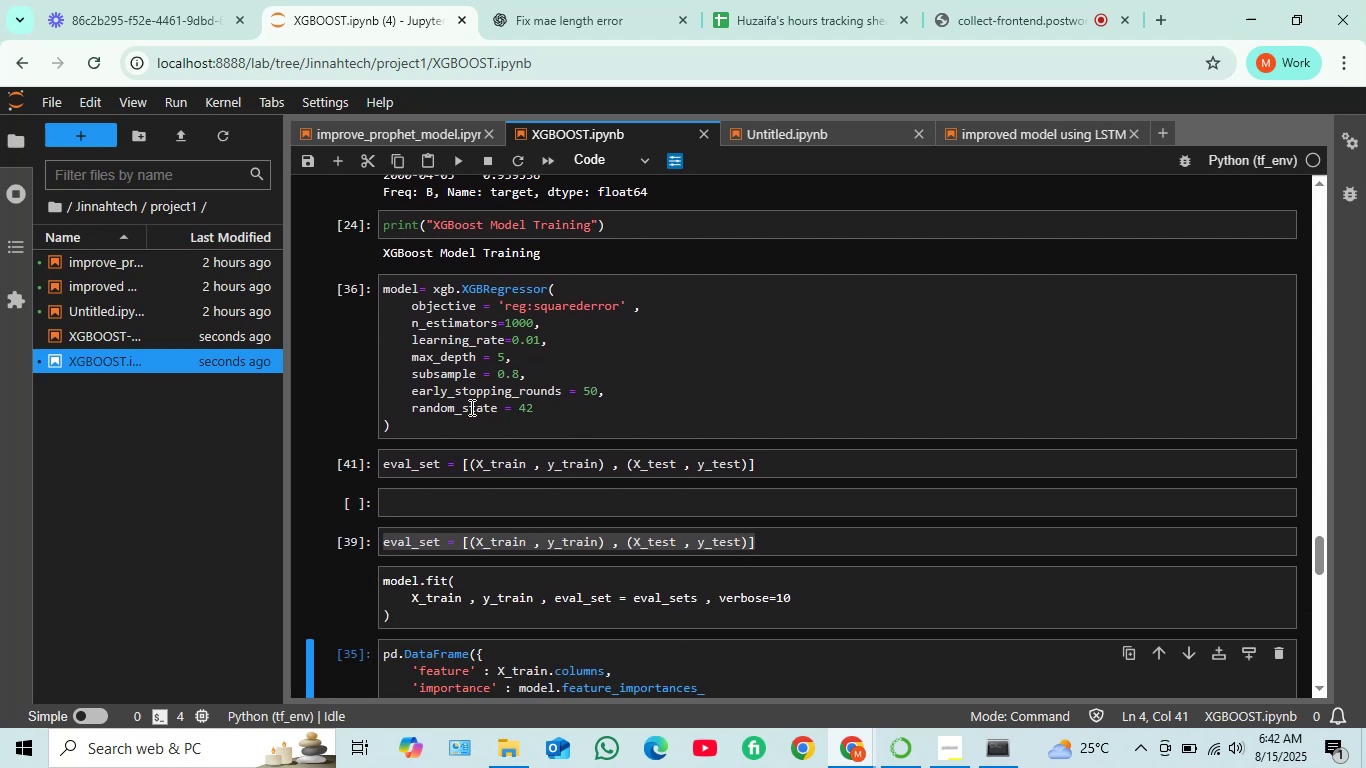 
left_click([458, 421])
 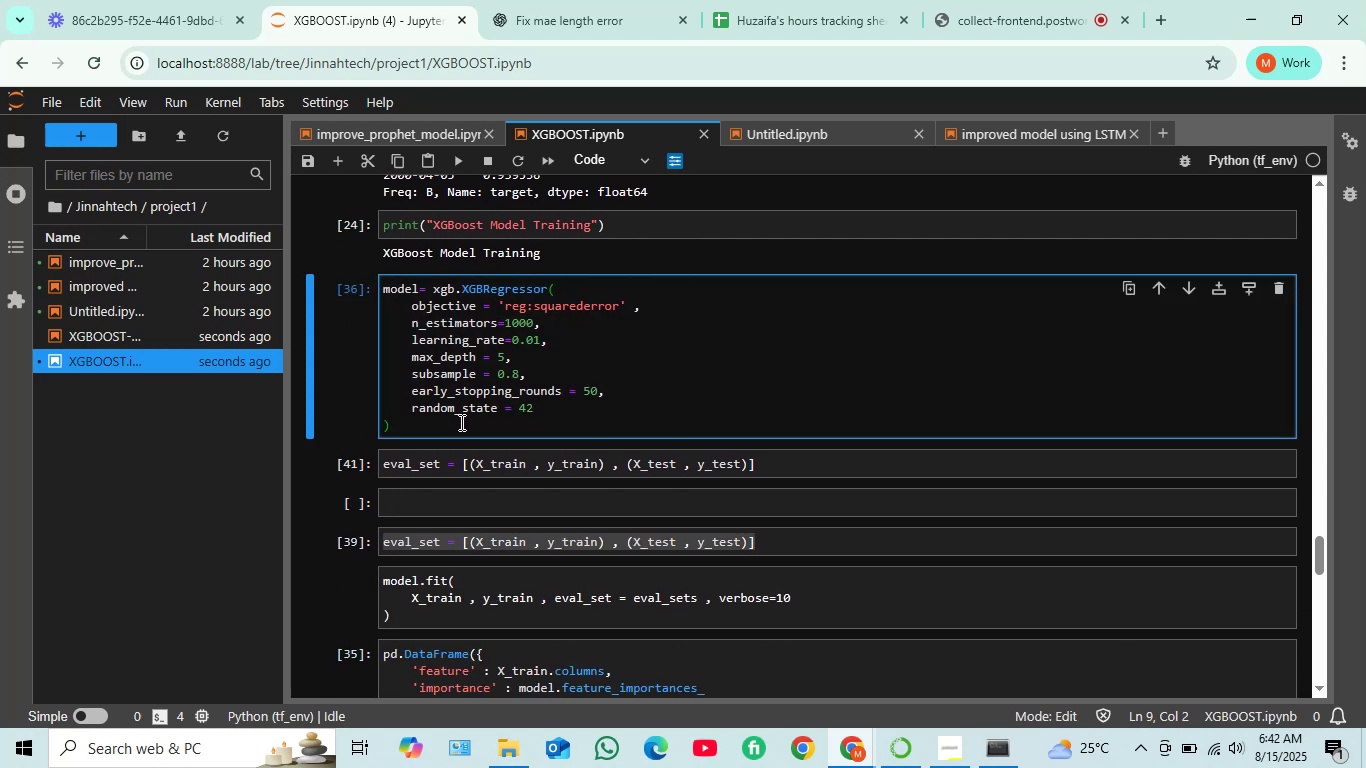 
key(Shift+Enter)
 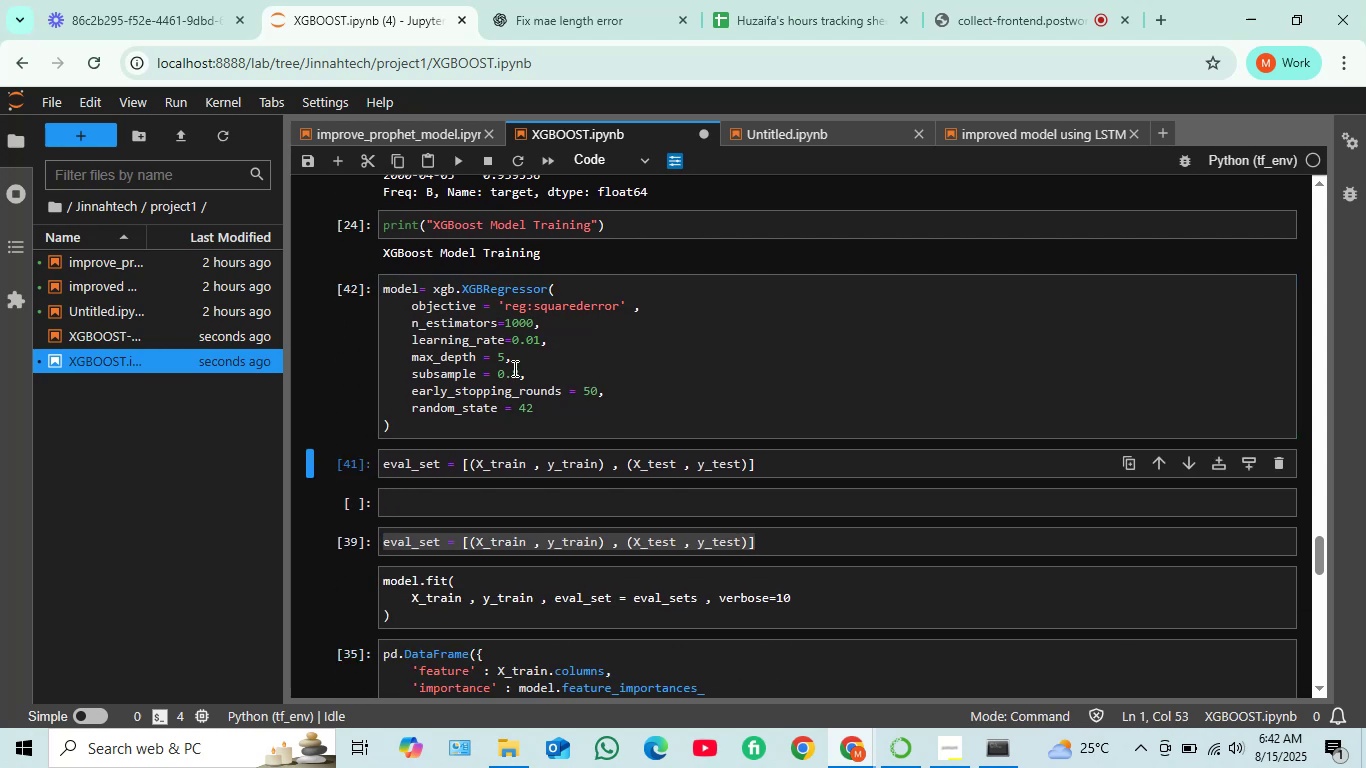 
scroll: coordinate [515, 365], scroll_direction: up, amount: 2.0
 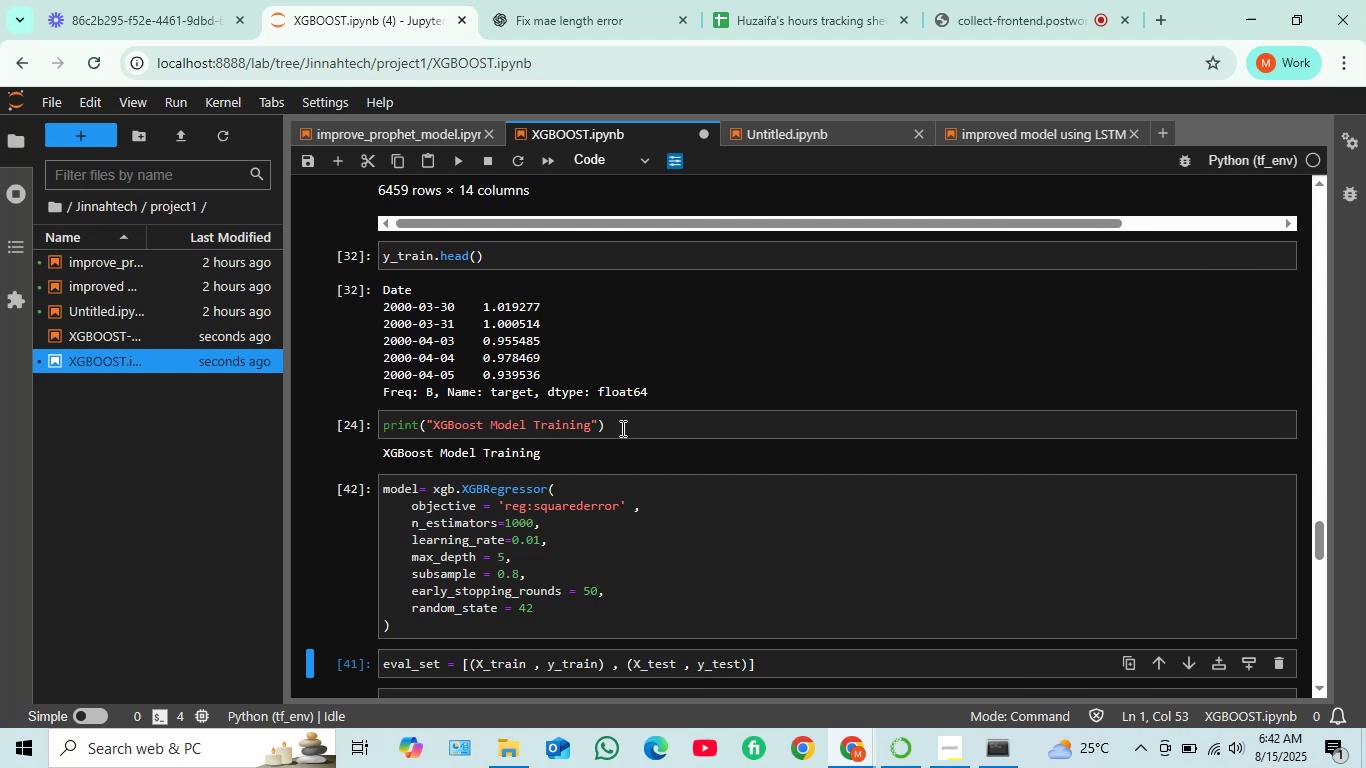 
left_click([622, 428])
 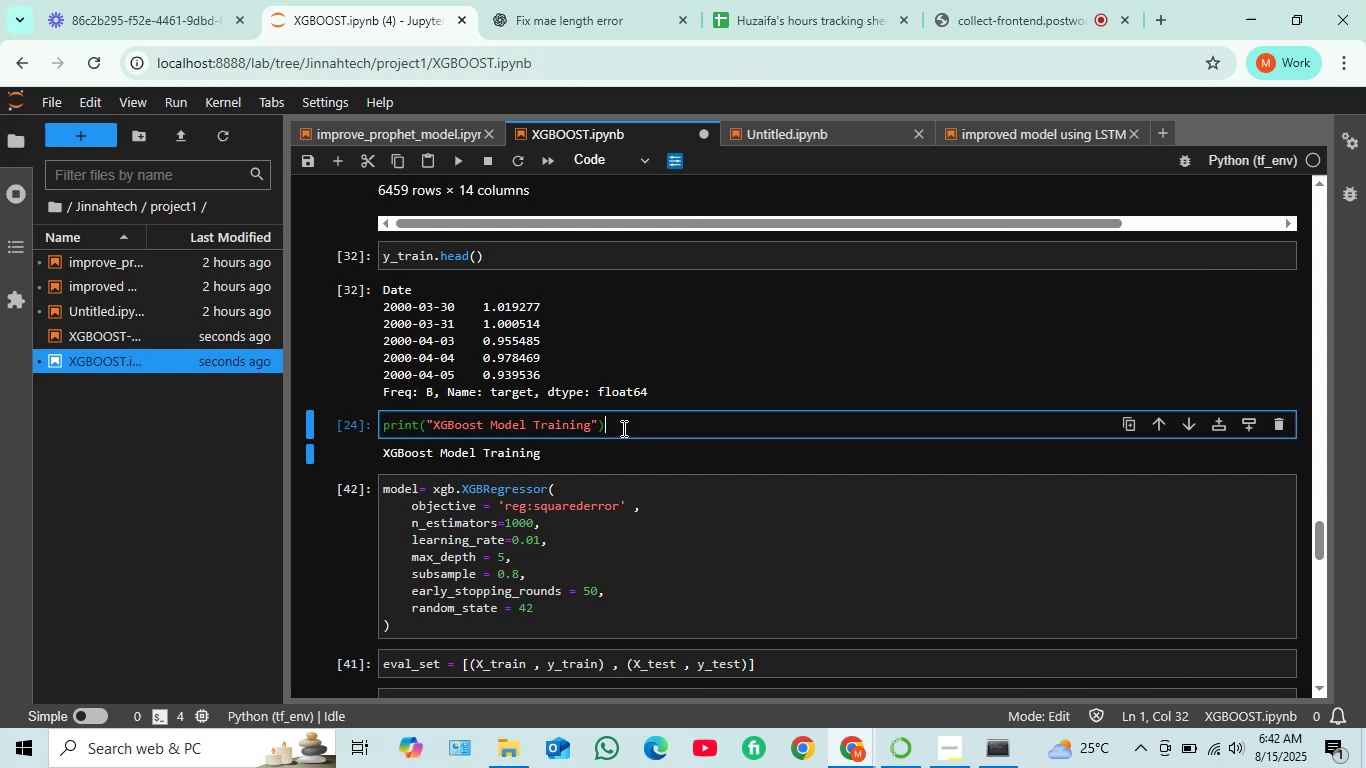 
key(Shift+ShiftRight)
 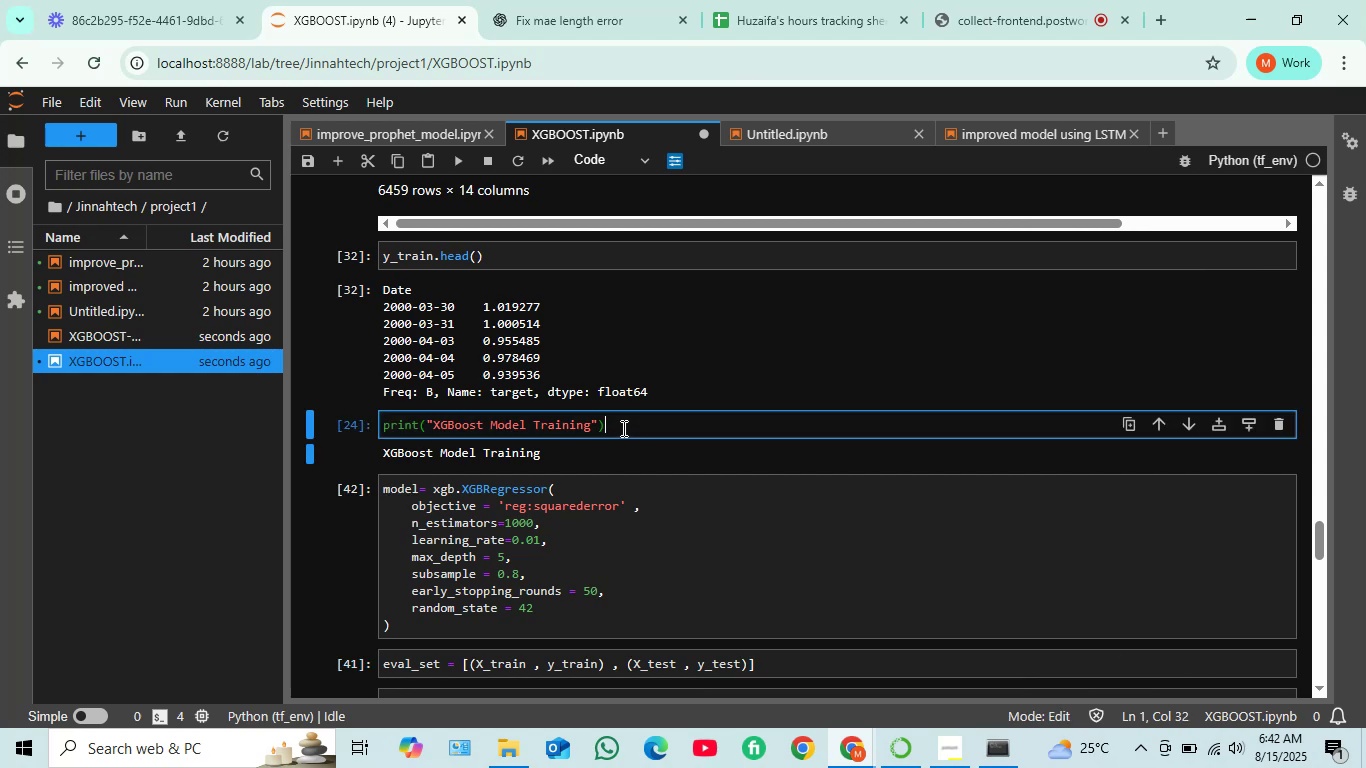 
key(Shift+Enter)
 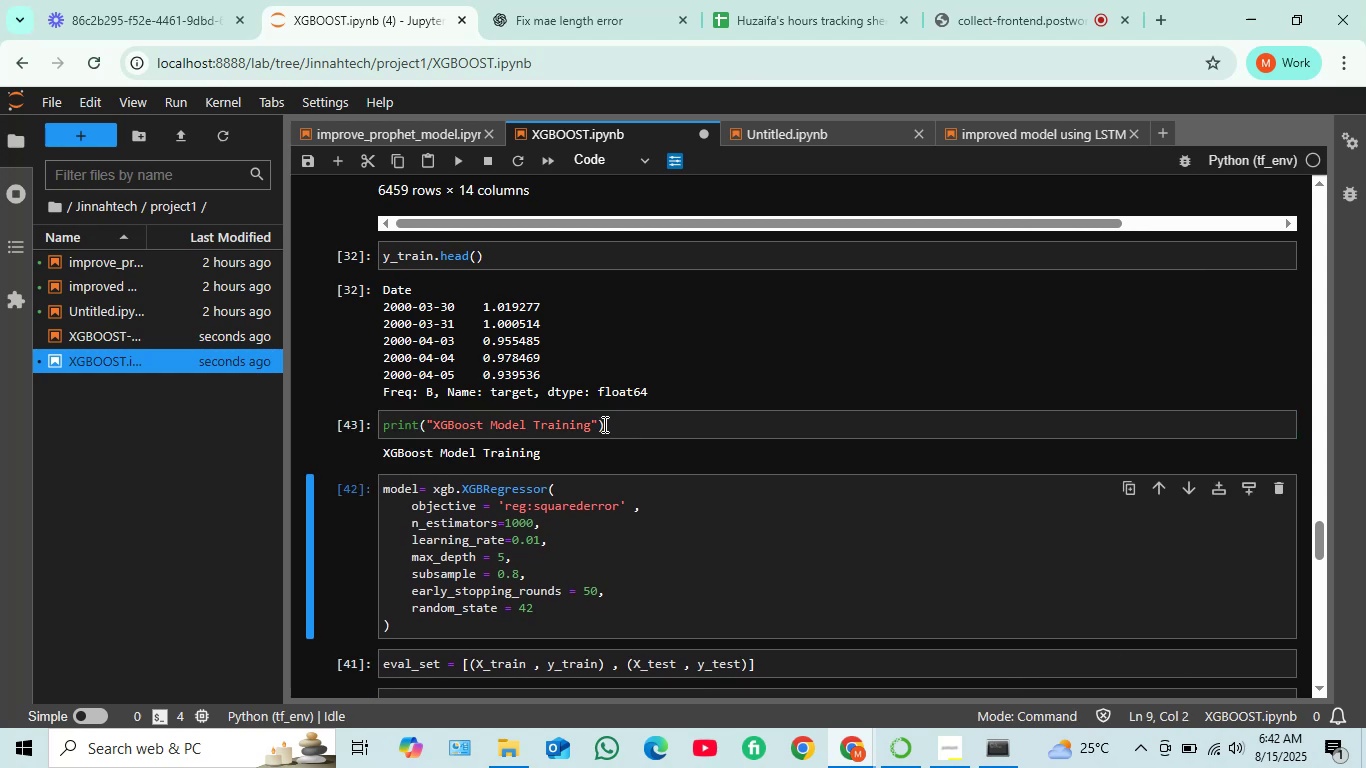 
wait(5.19)
 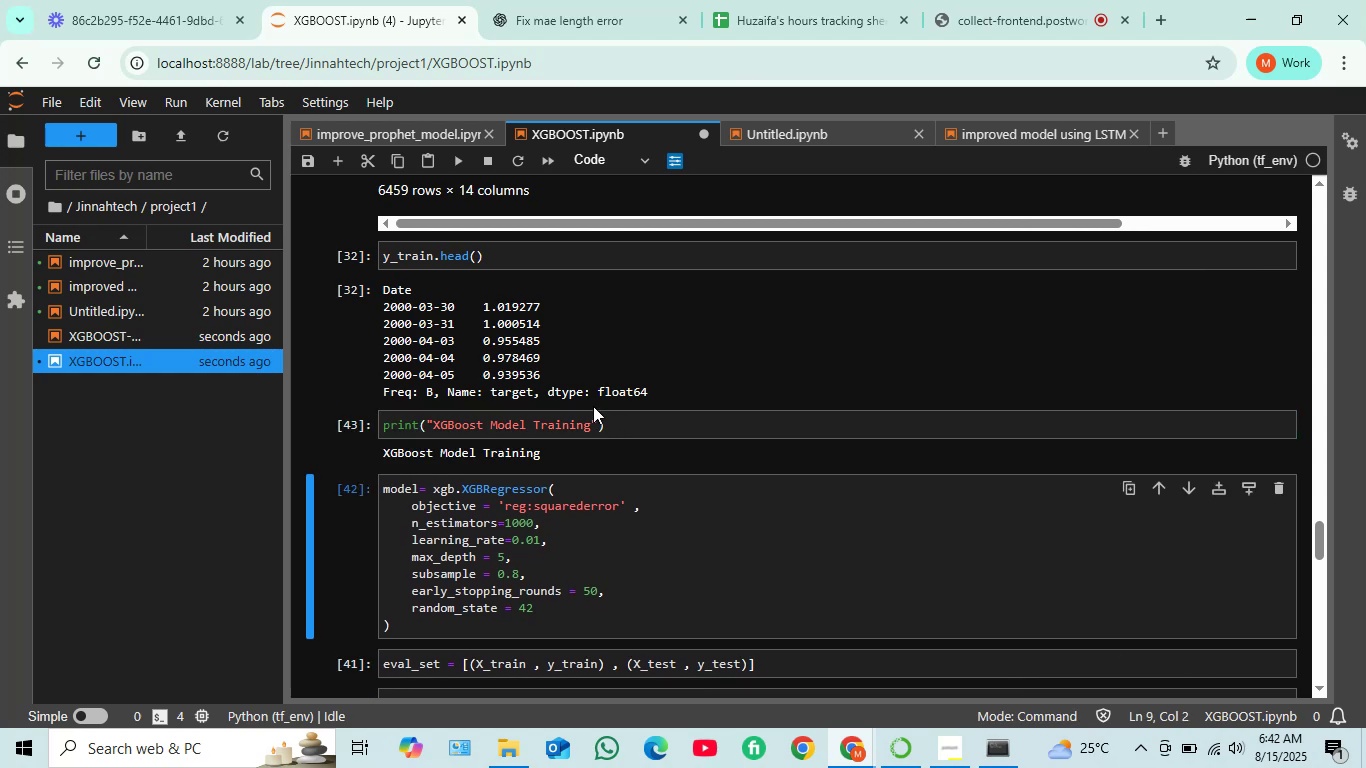 
left_click([592, 425])
 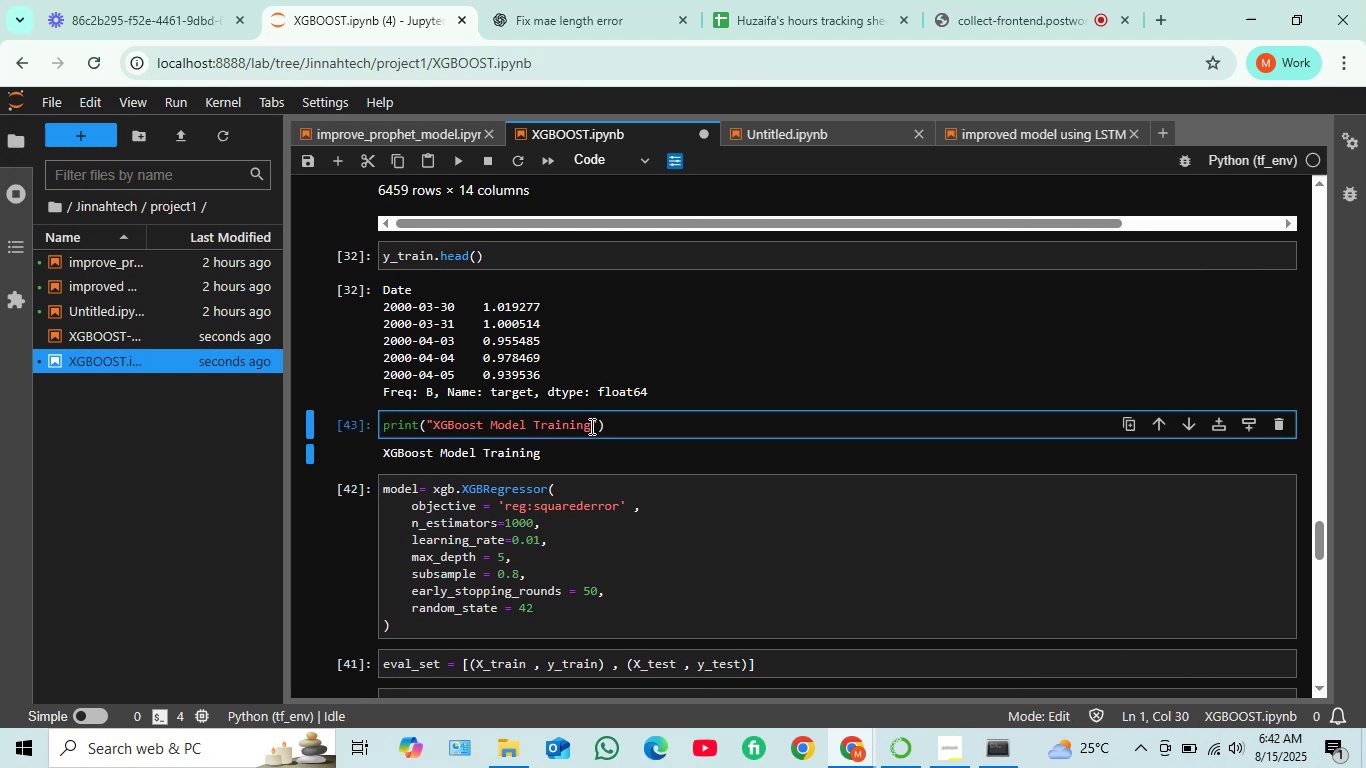 
key(S)
 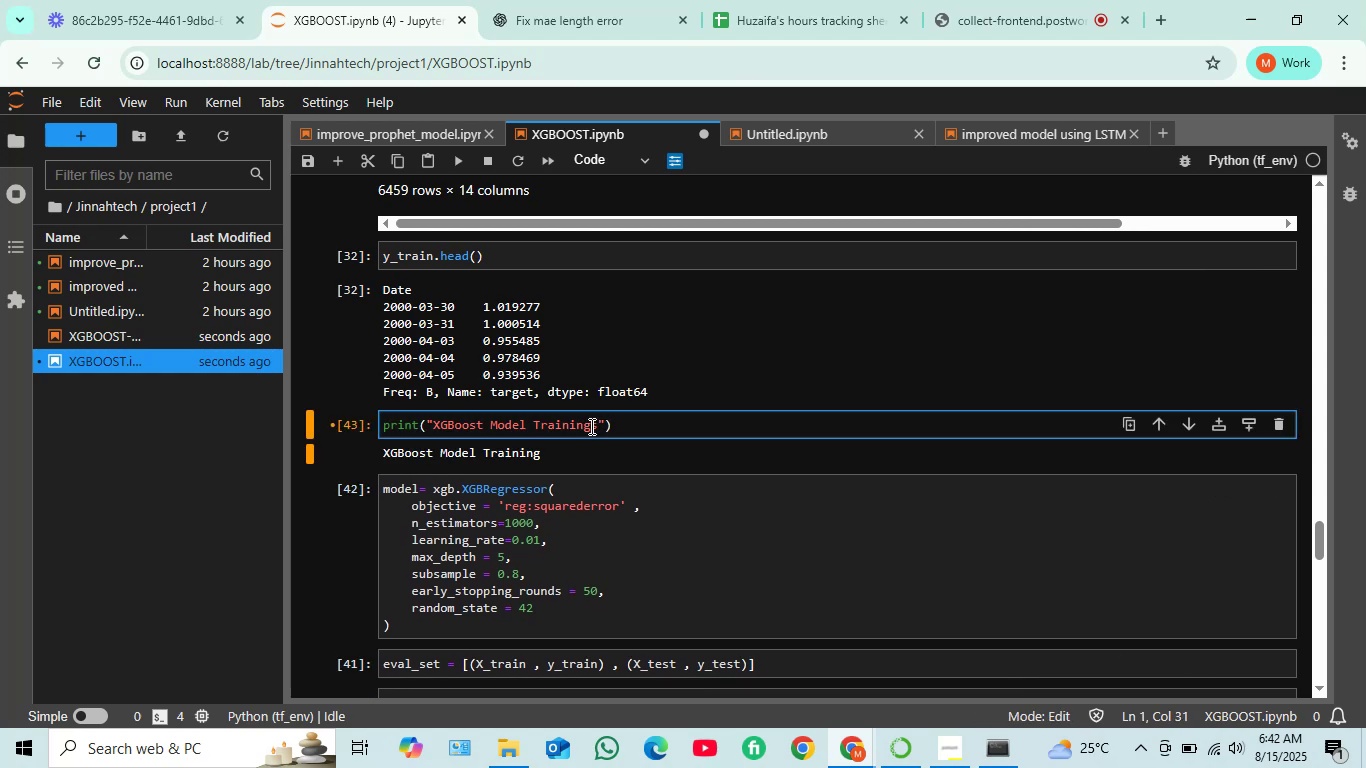 
key(Shift+ShiftRight)
 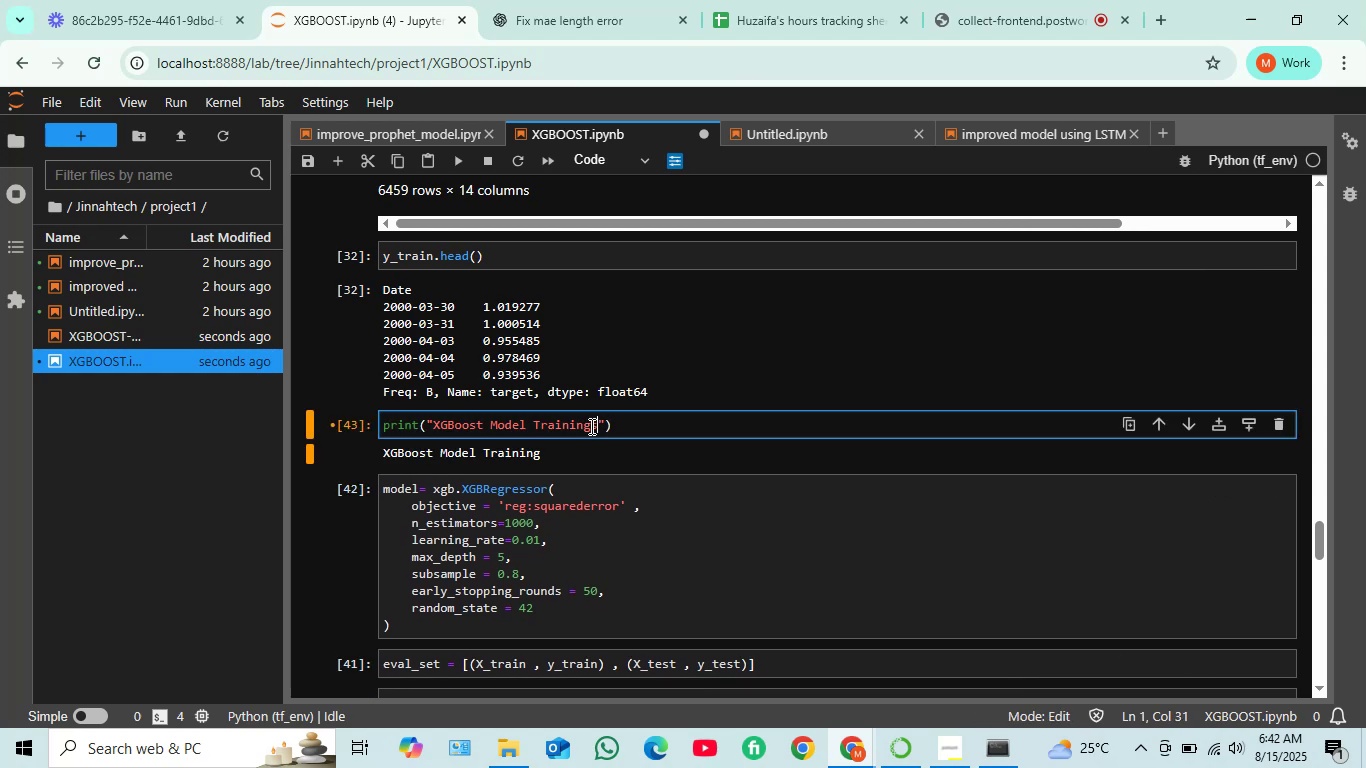 
key(Shift+Enter)
 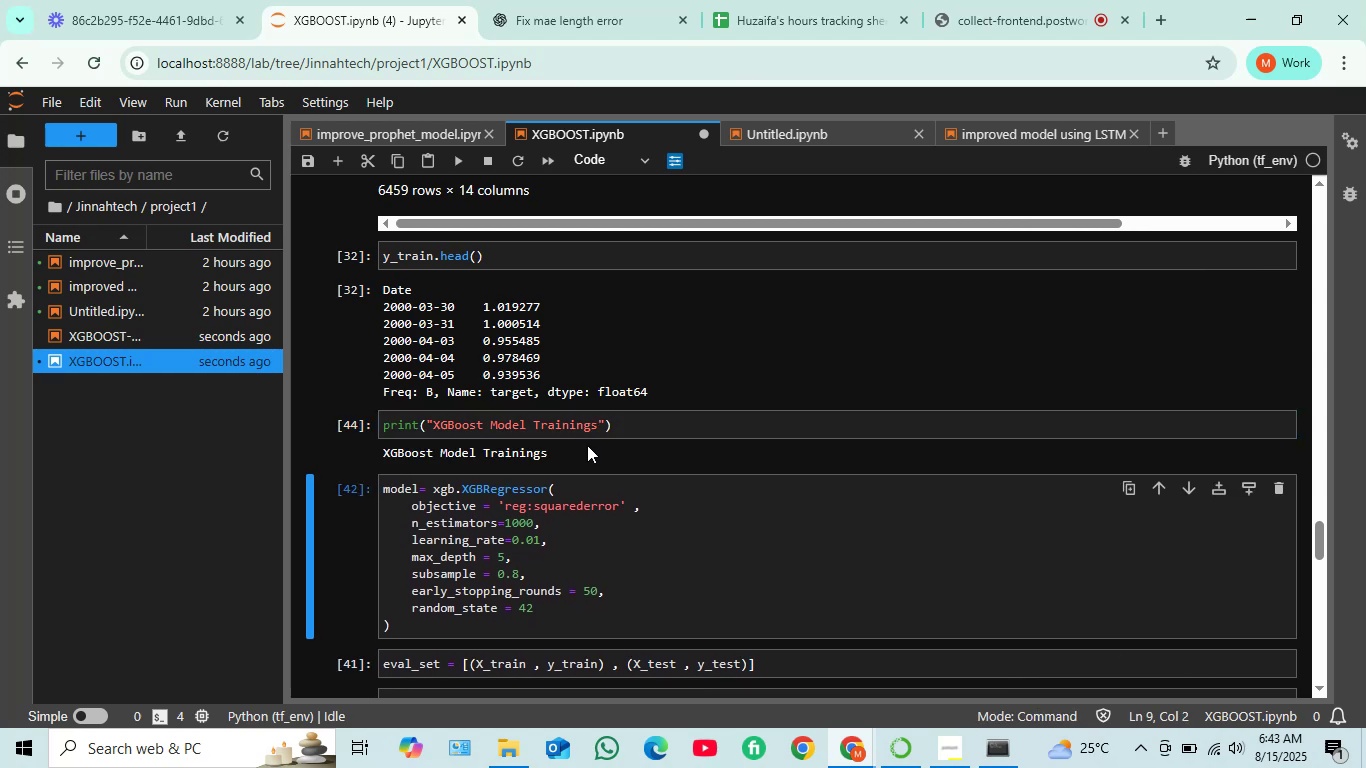 
scroll: coordinate [586, 444], scroll_direction: down, amount: 1.0
 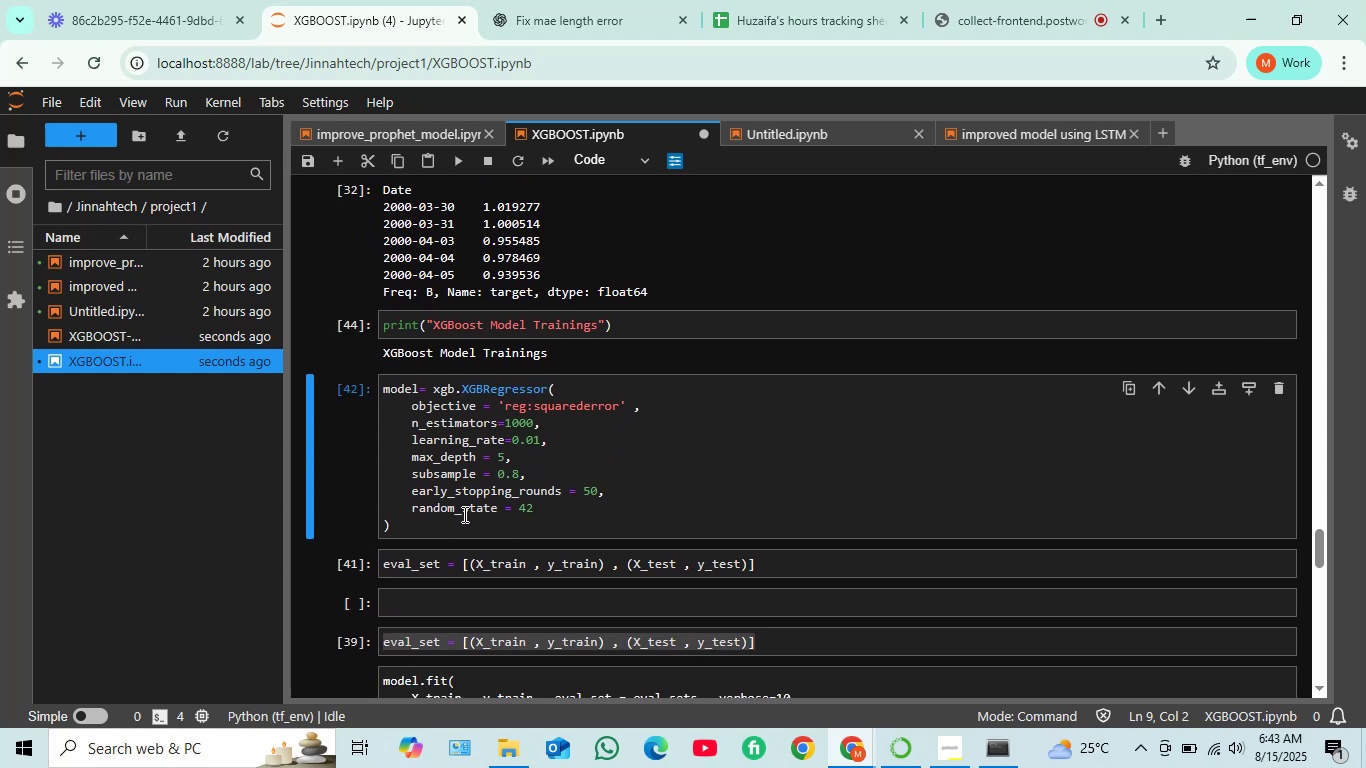 
left_click([459, 521])
 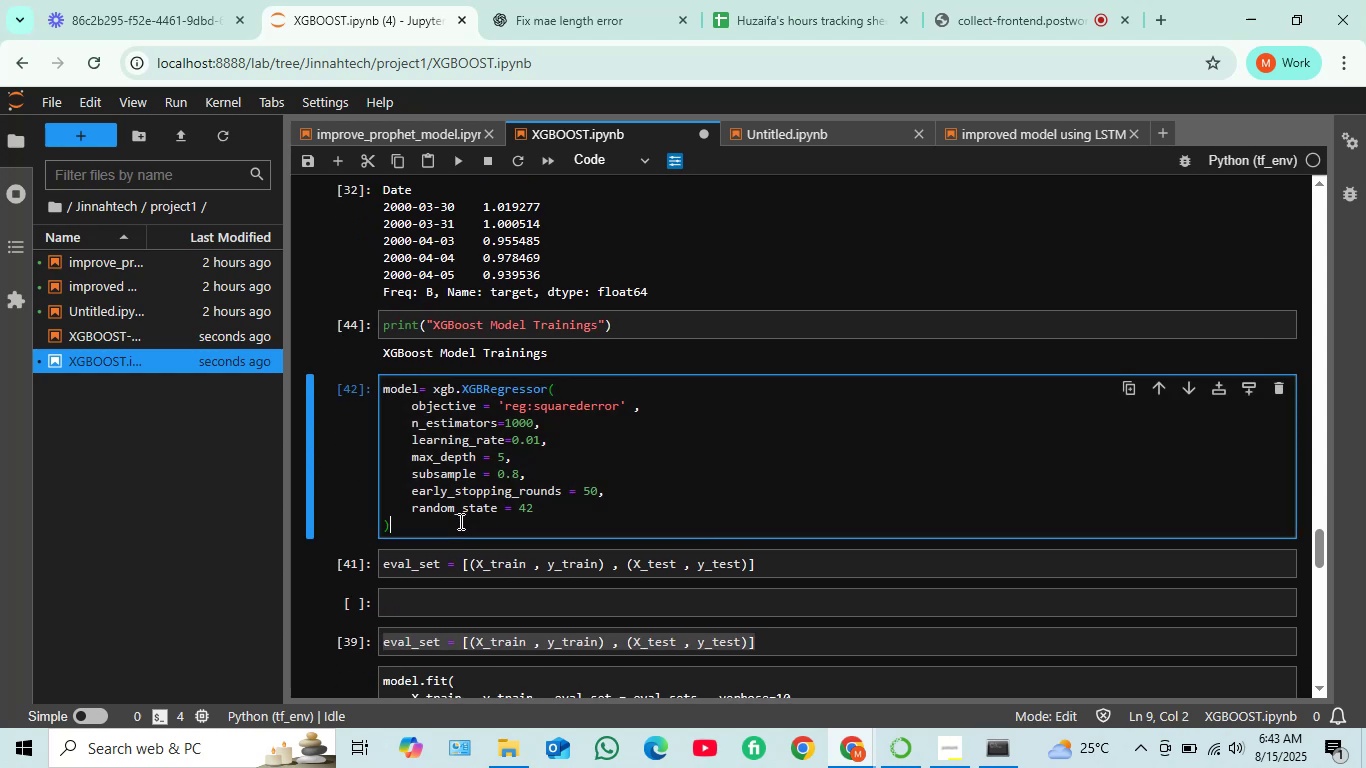 
key(Shift+ShiftRight)
 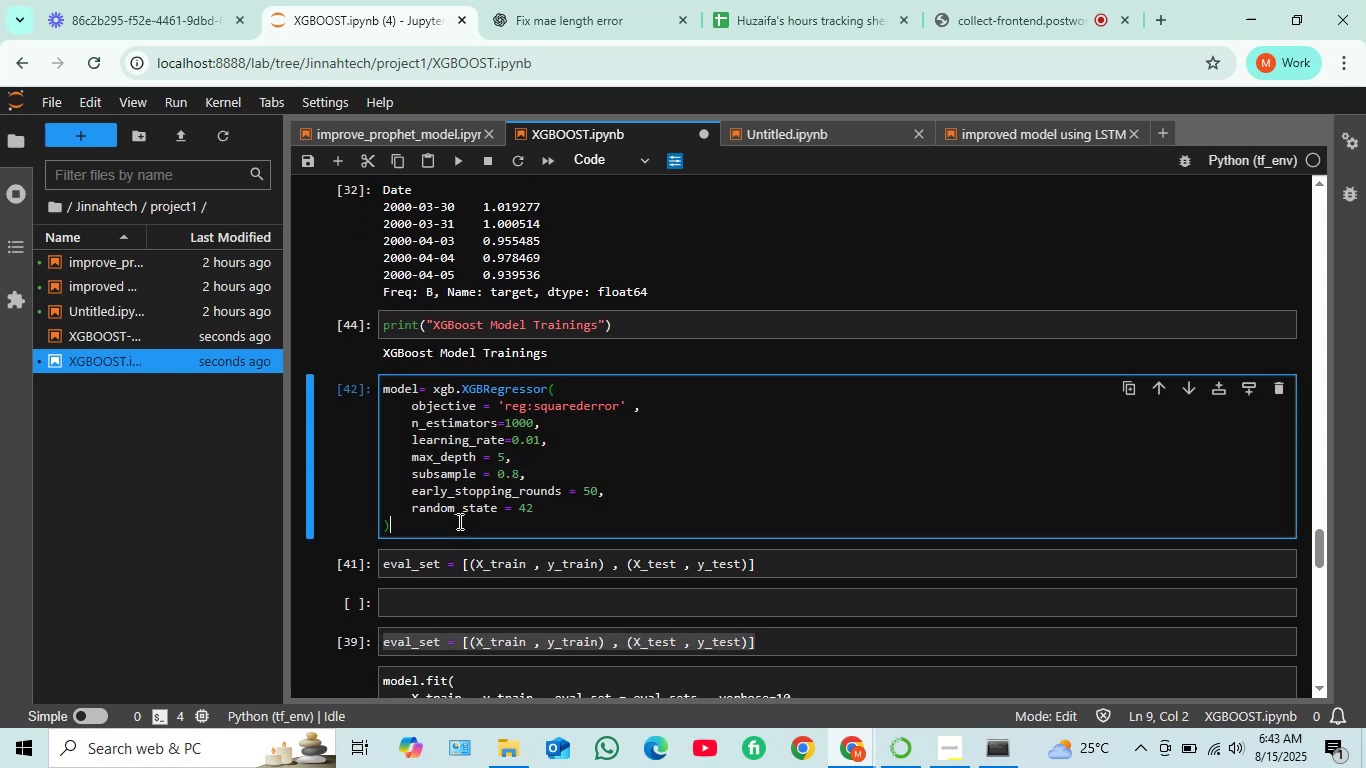 
key(Shift+Enter)
 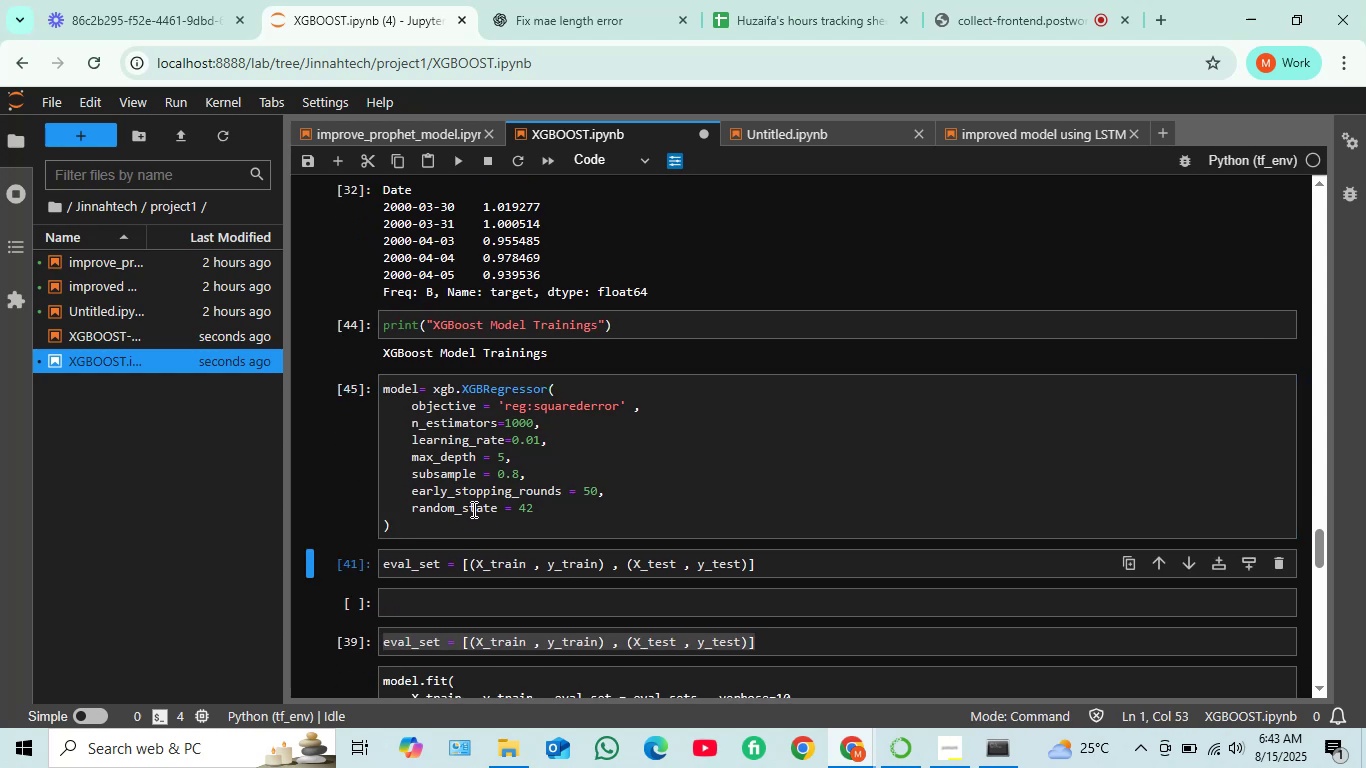 
scroll: coordinate [476, 504], scroll_direction: down, amount: 1.0
 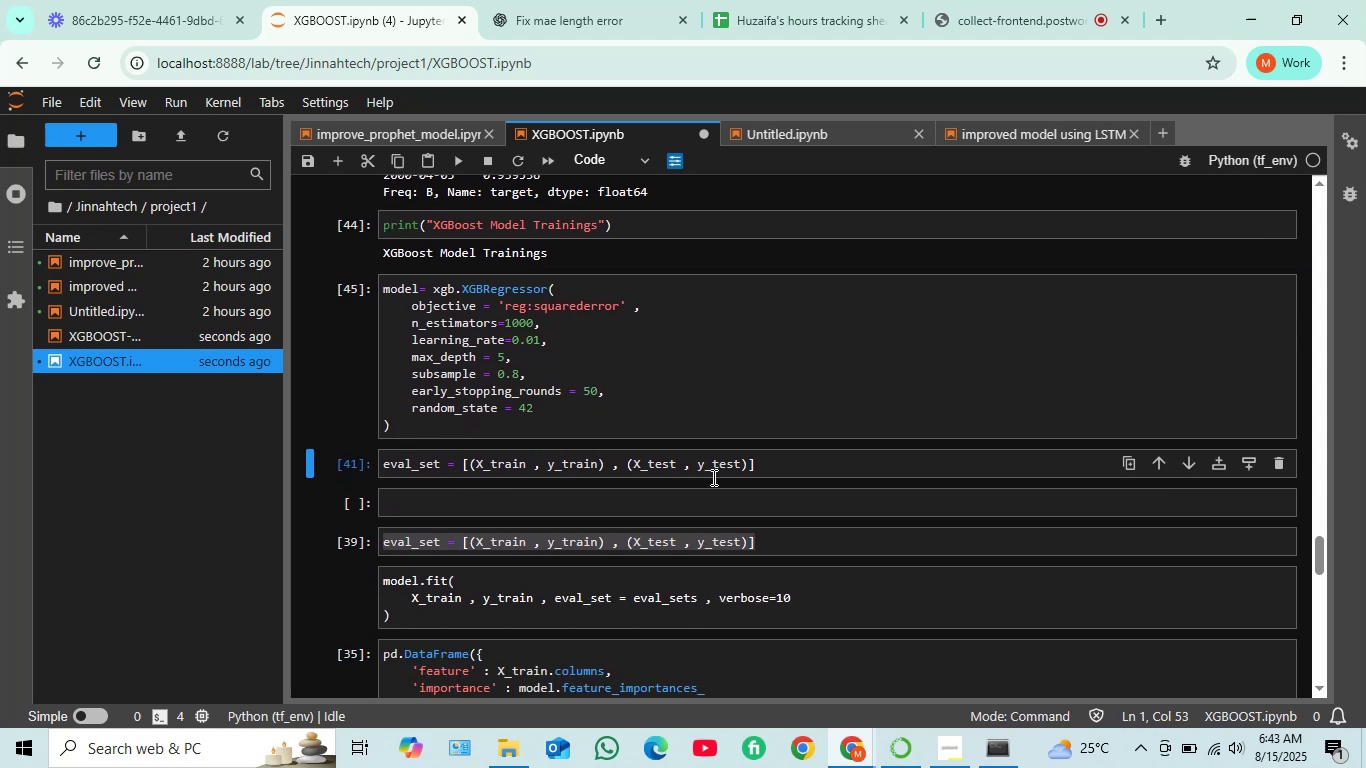 
left_click([767, 465])
 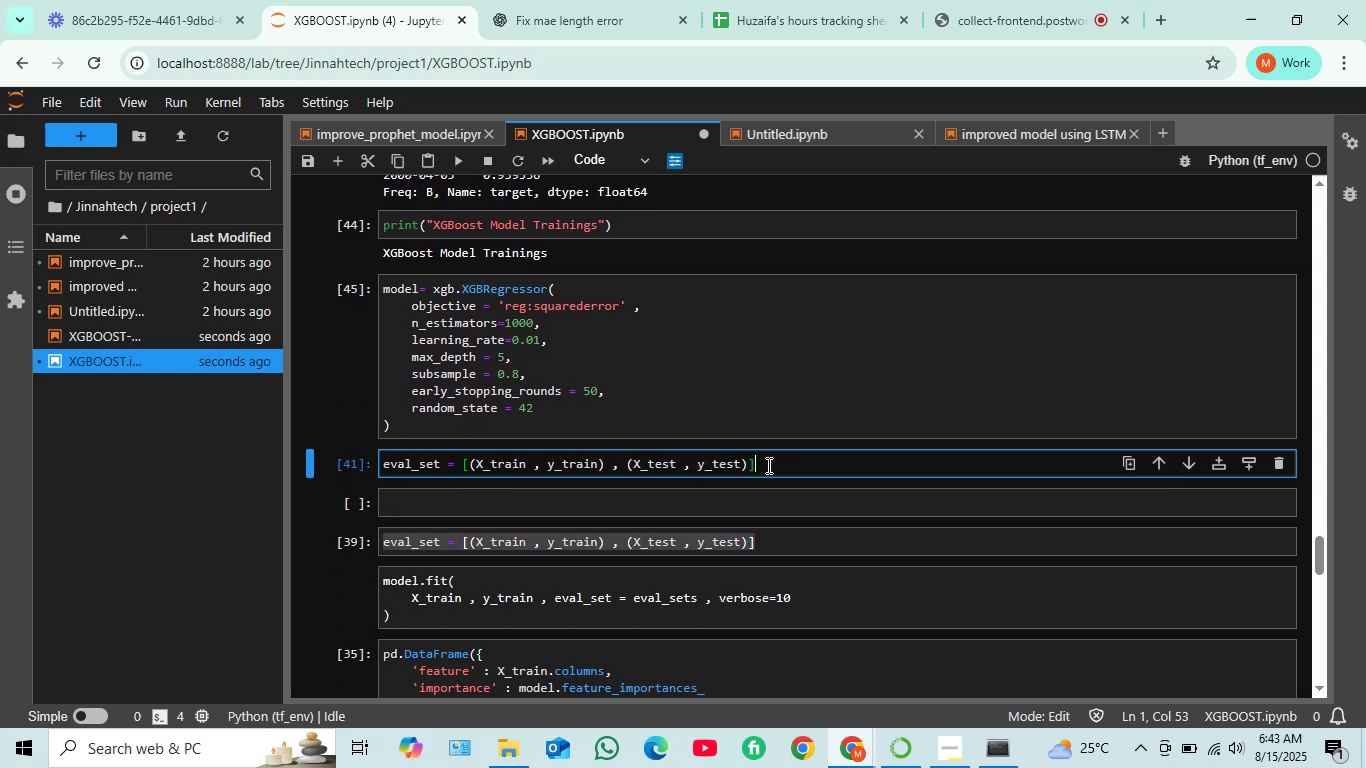 
key(Shift+ShiftRight)
 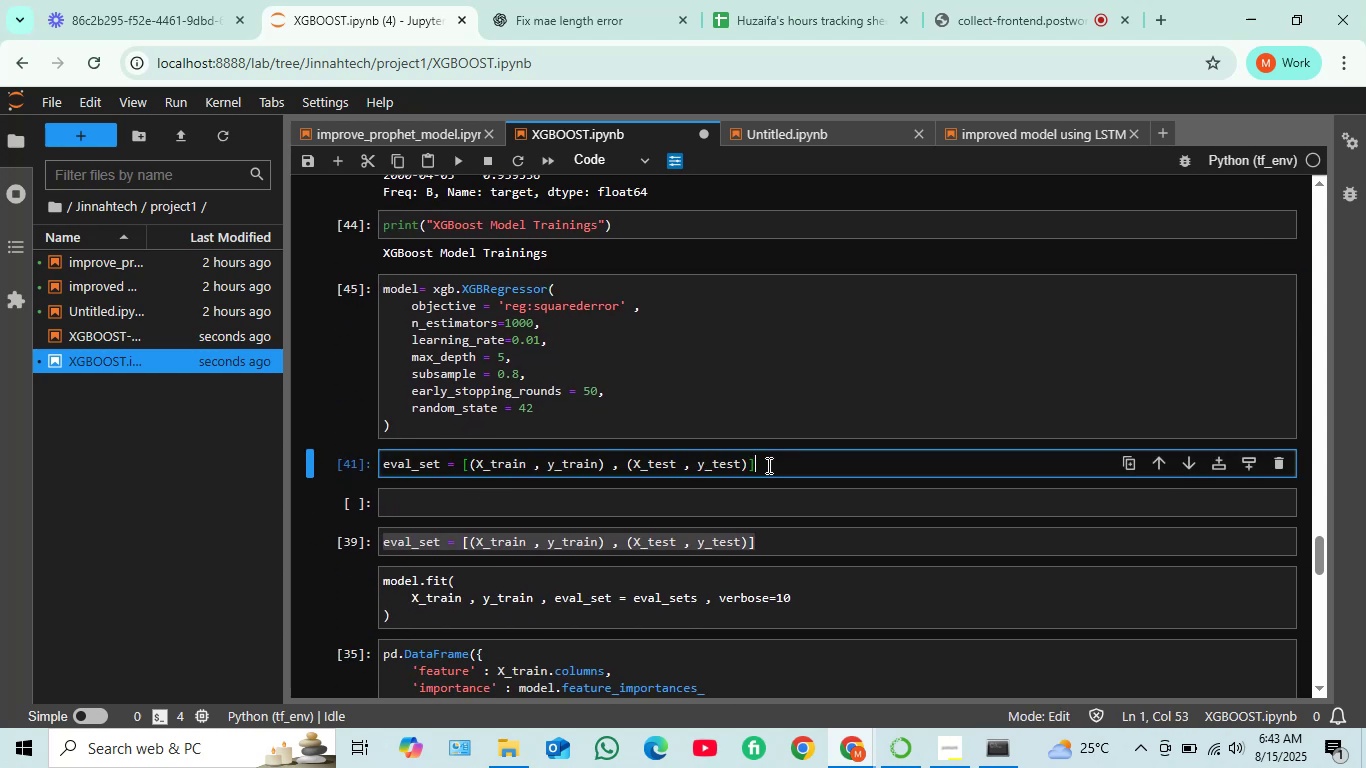 
key(Shift+Enter)
 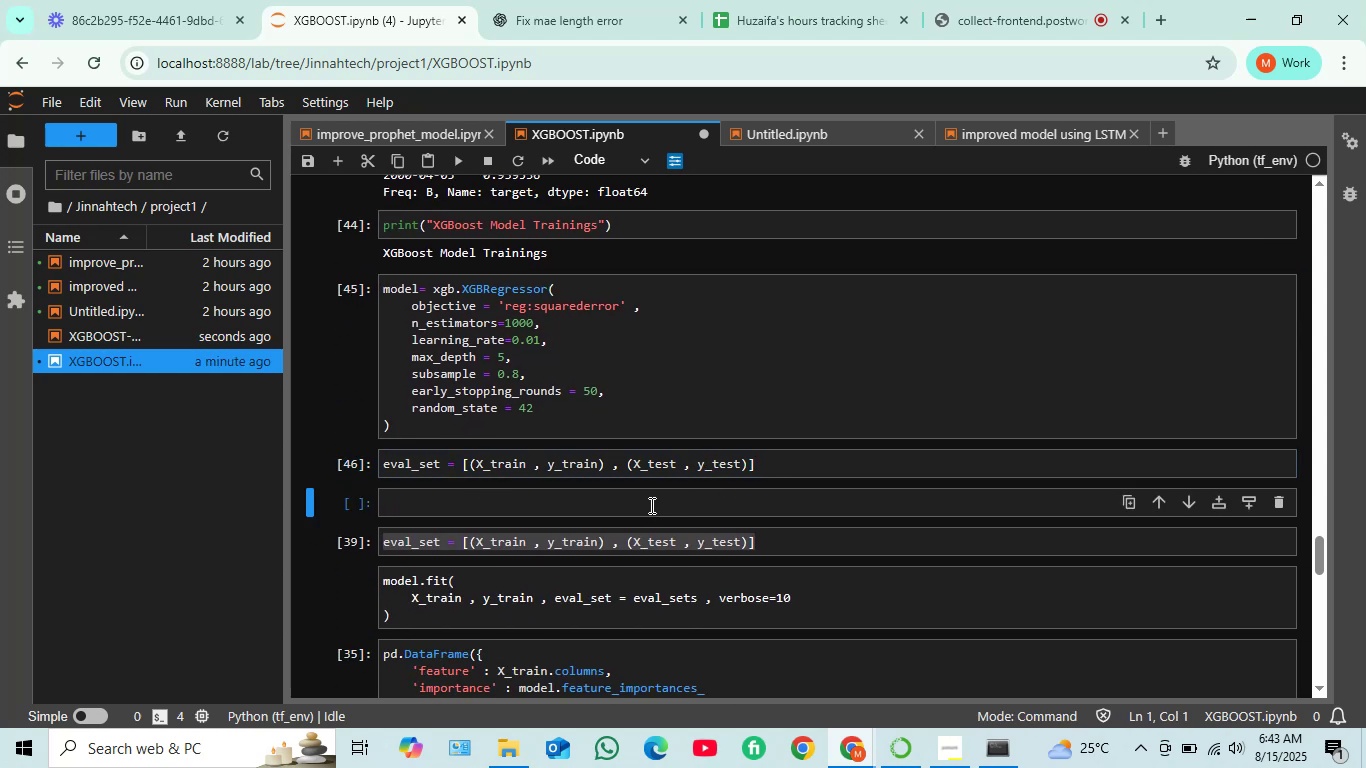 
left_click([649, 503])
 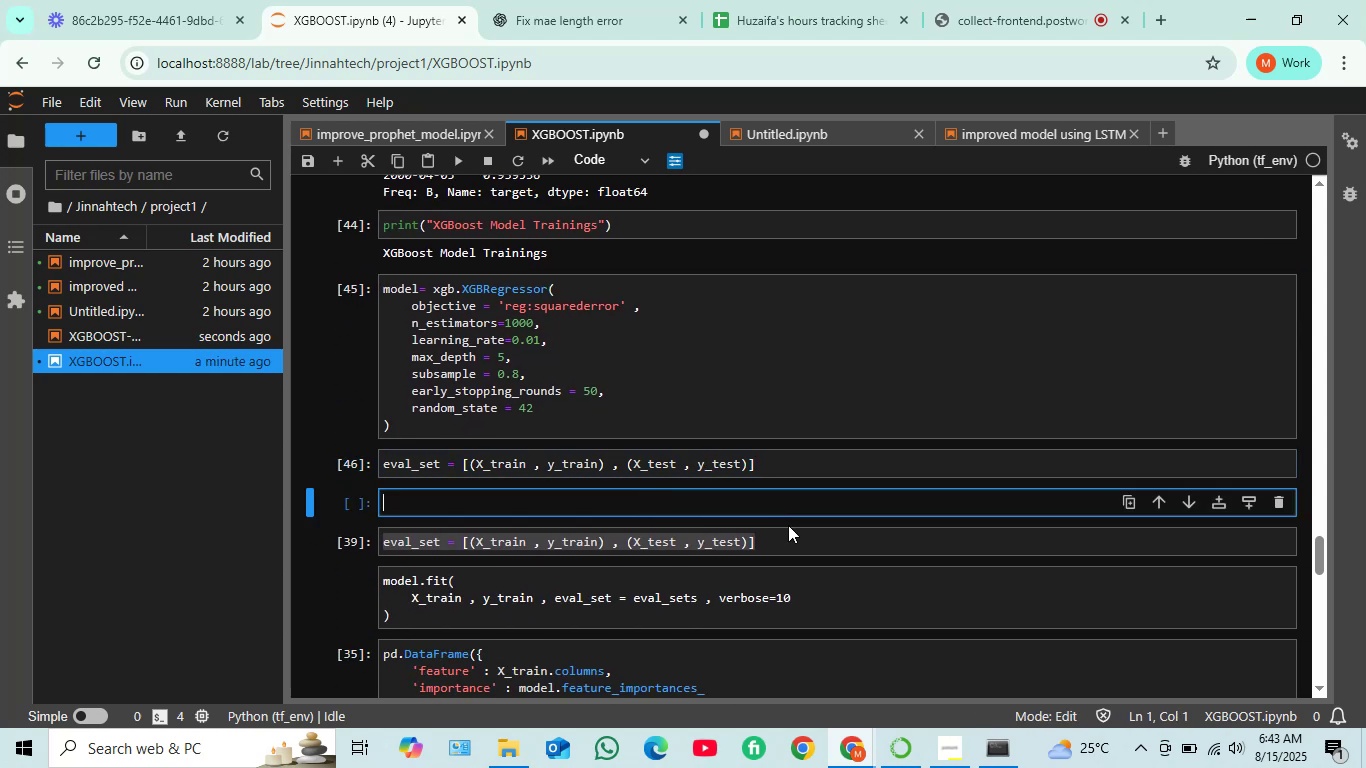 
left_click([776, 543])
 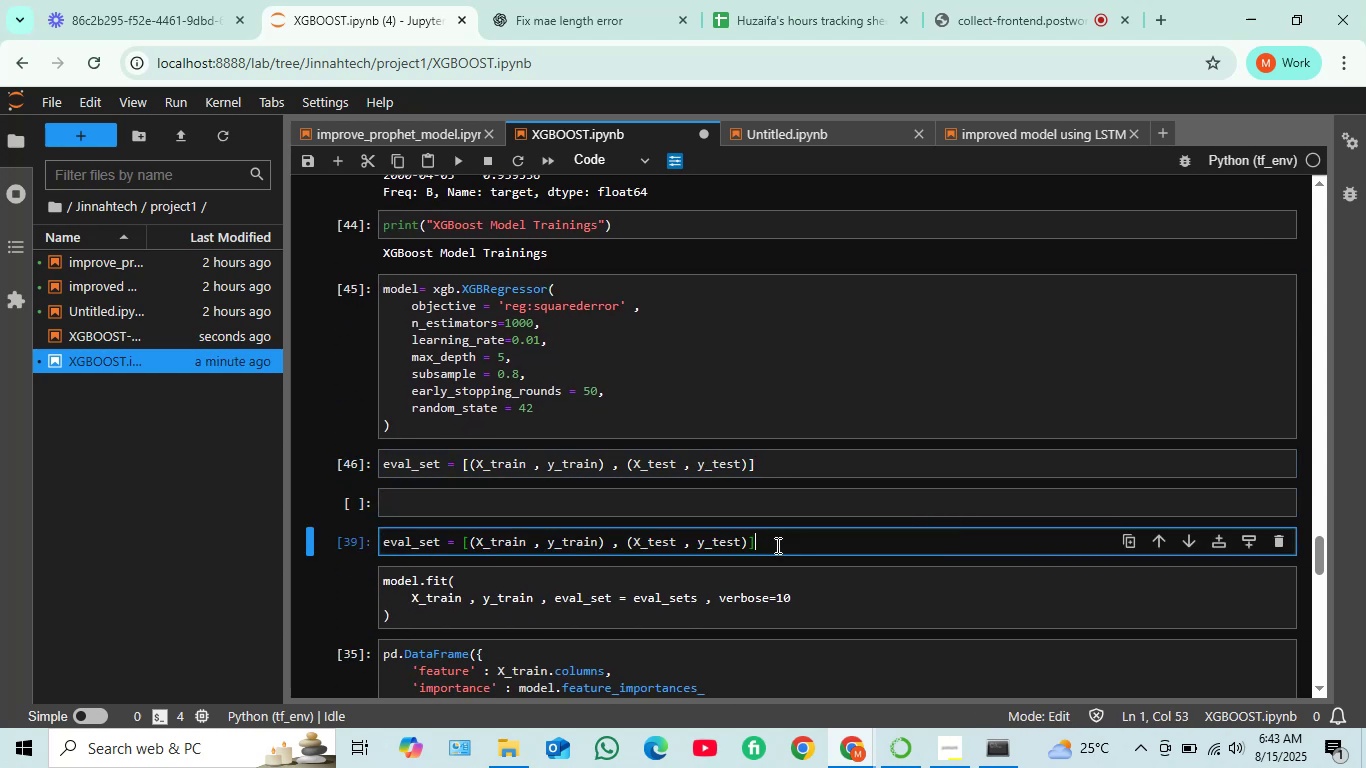 
key(Shift+ShiftRight)
 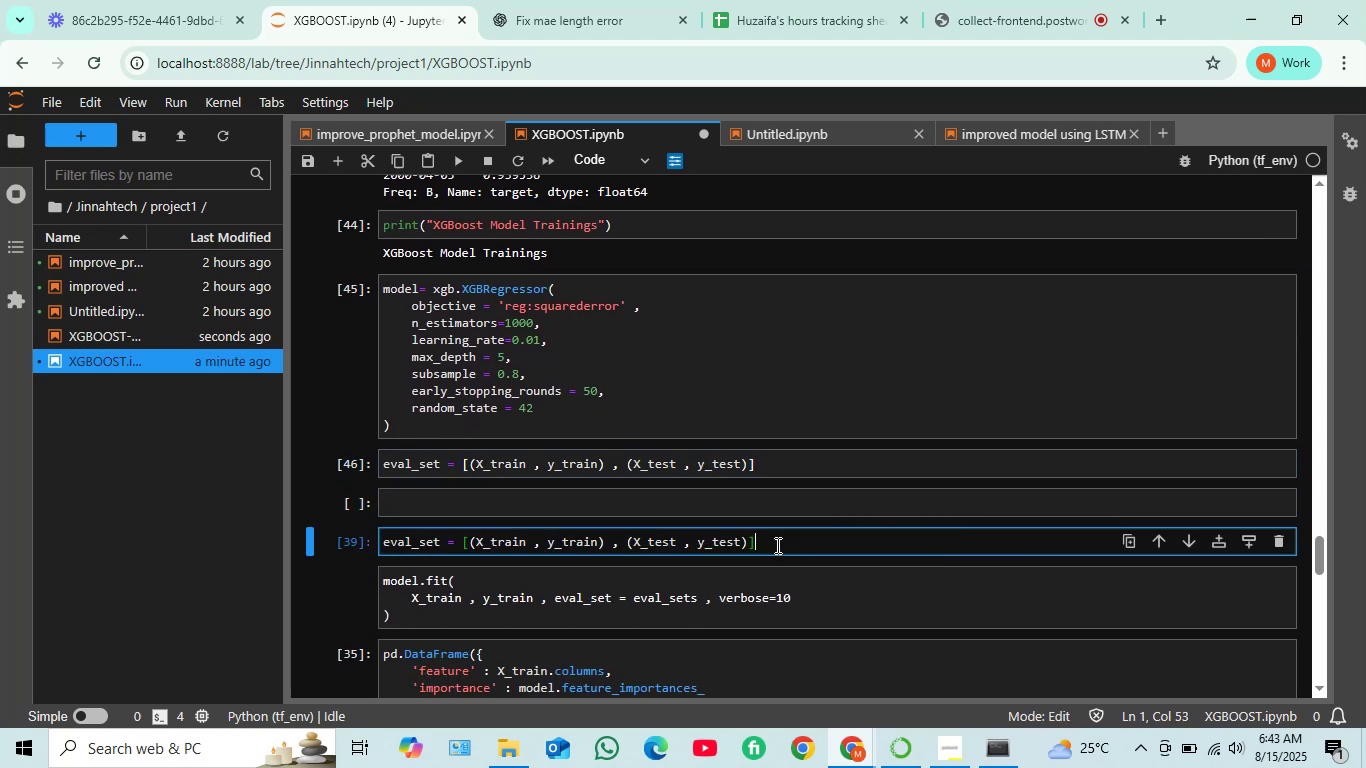 
key(Shift+Enter)
 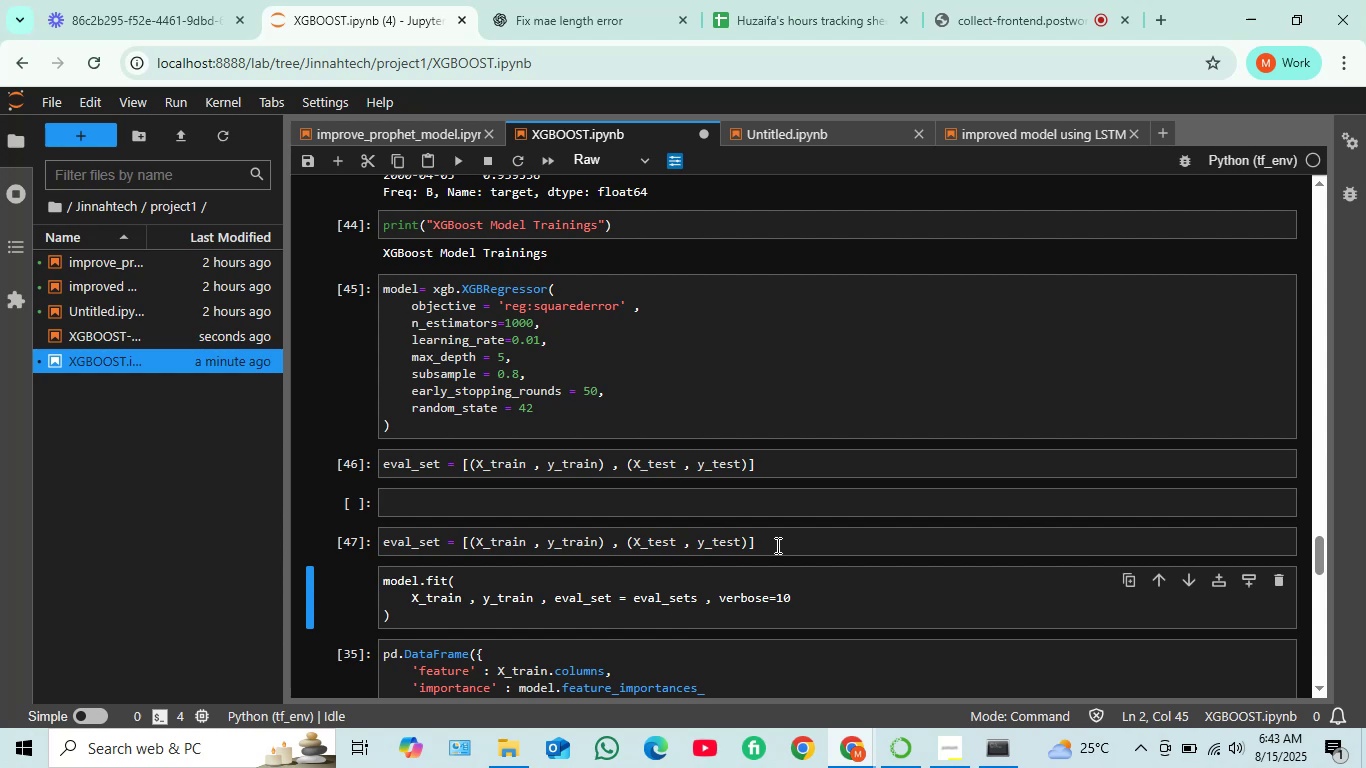 
scroll: coordinate [776, 545], scroll_direction: down, amount: 1.0
 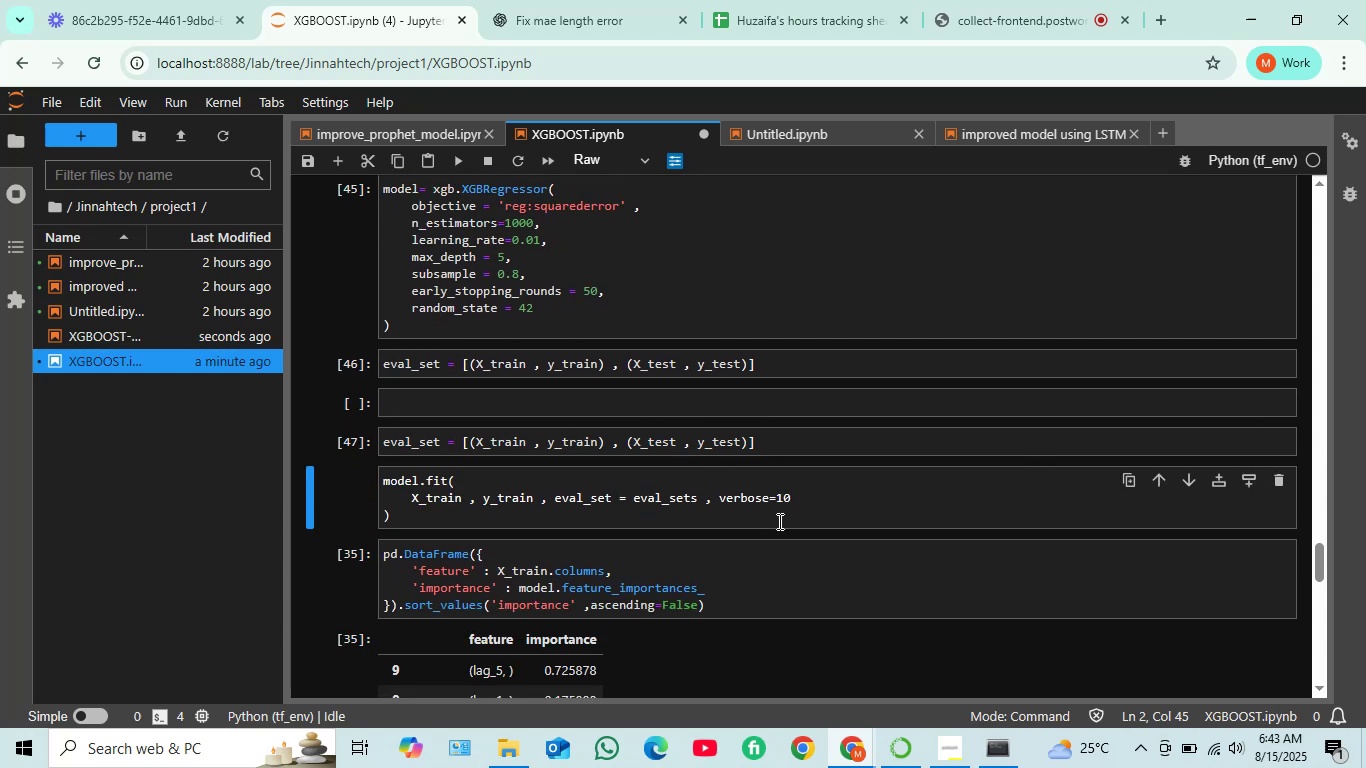 
left_click([780, 516])
 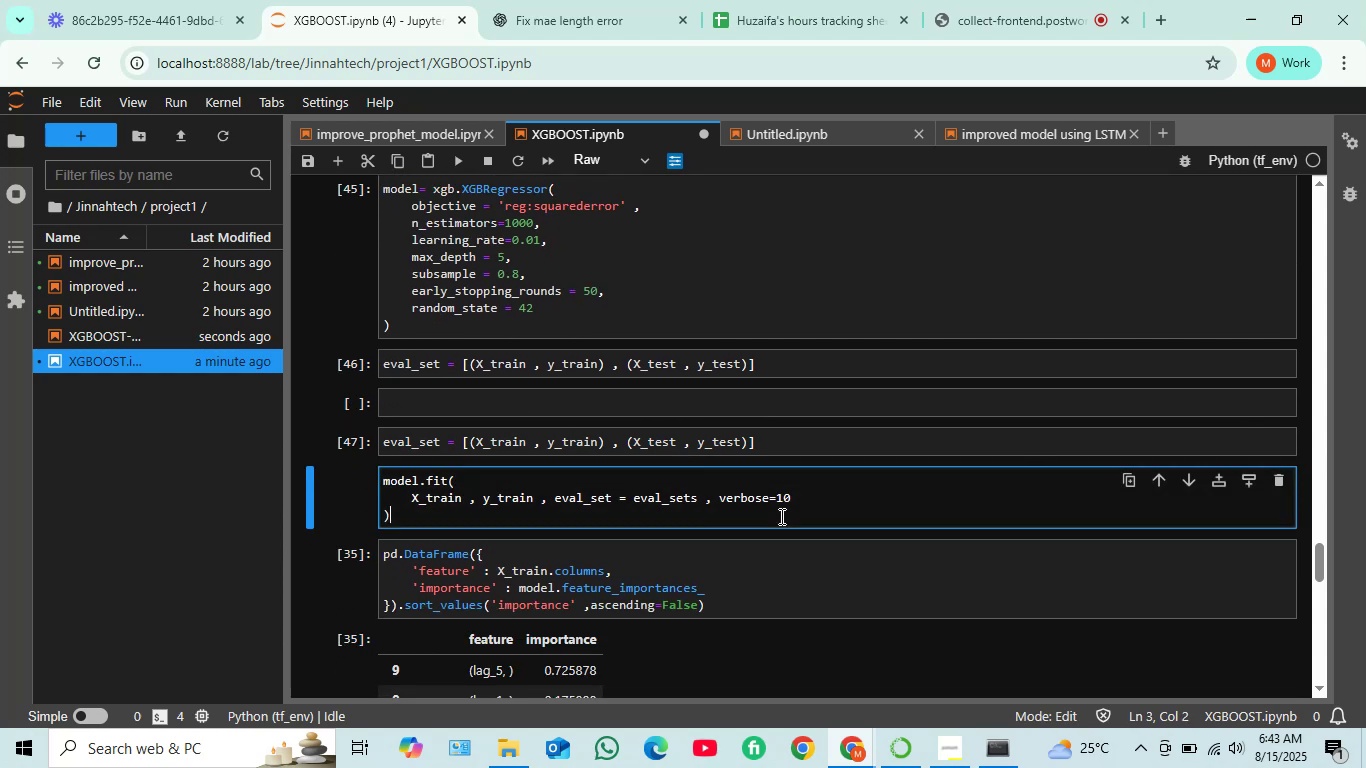 
key(Shift+ShiftRight)
 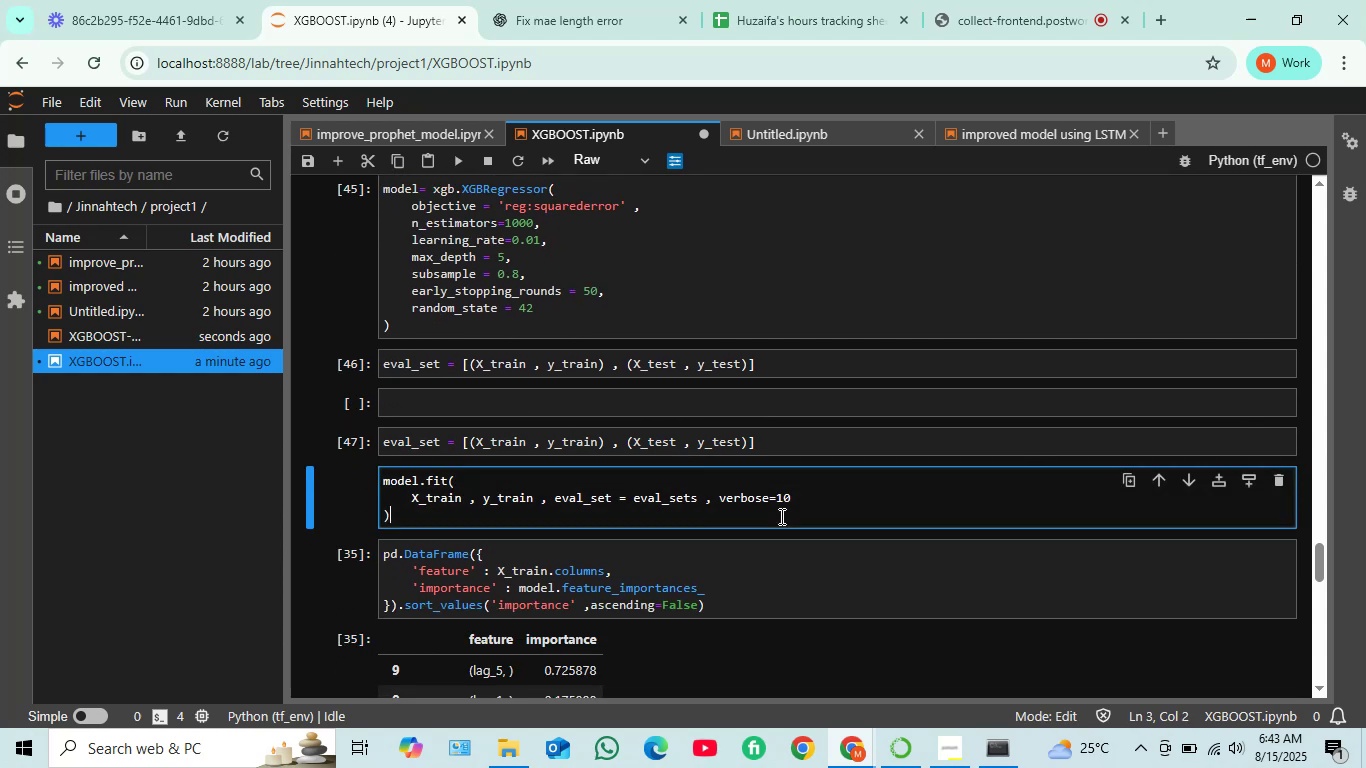 
key(Shift+Enter)
 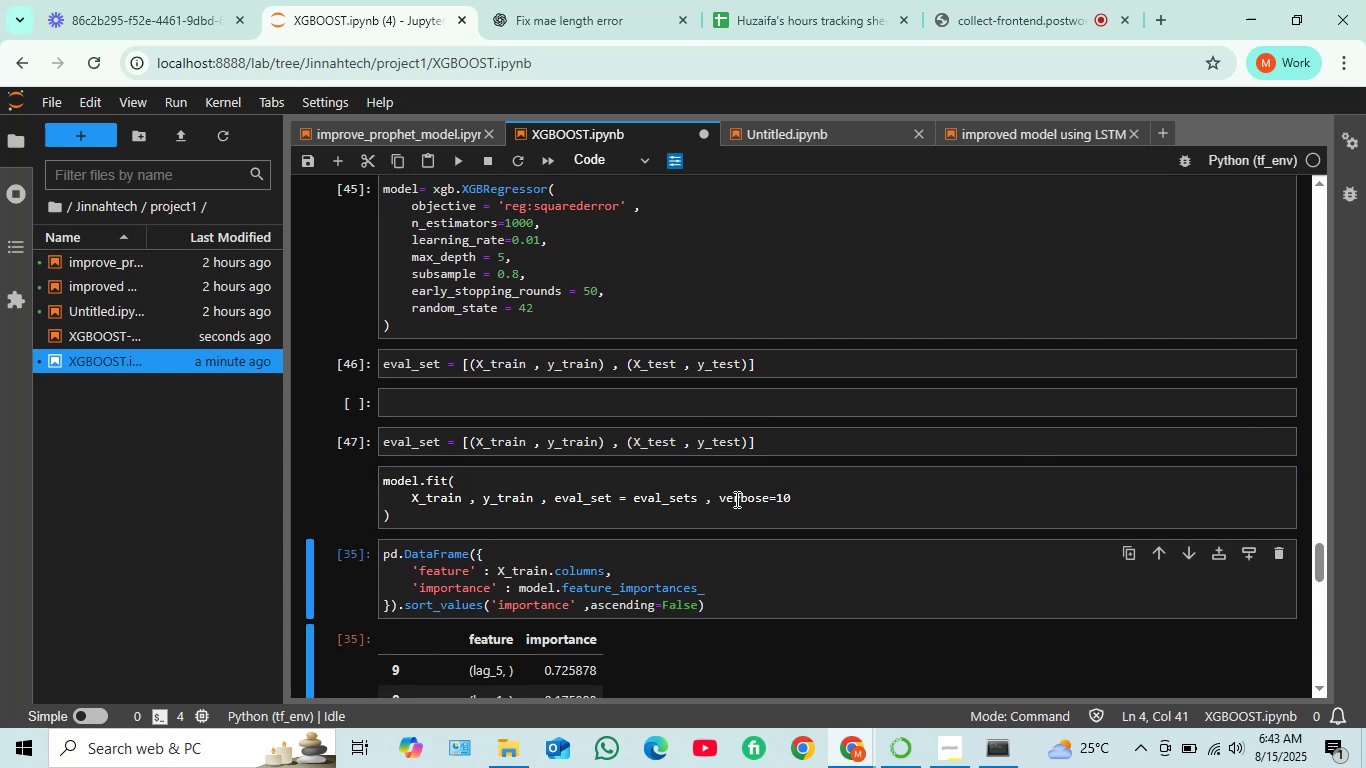 
scroll: coordinate [732, 495], scroll_direction: up, amount: 2.0
 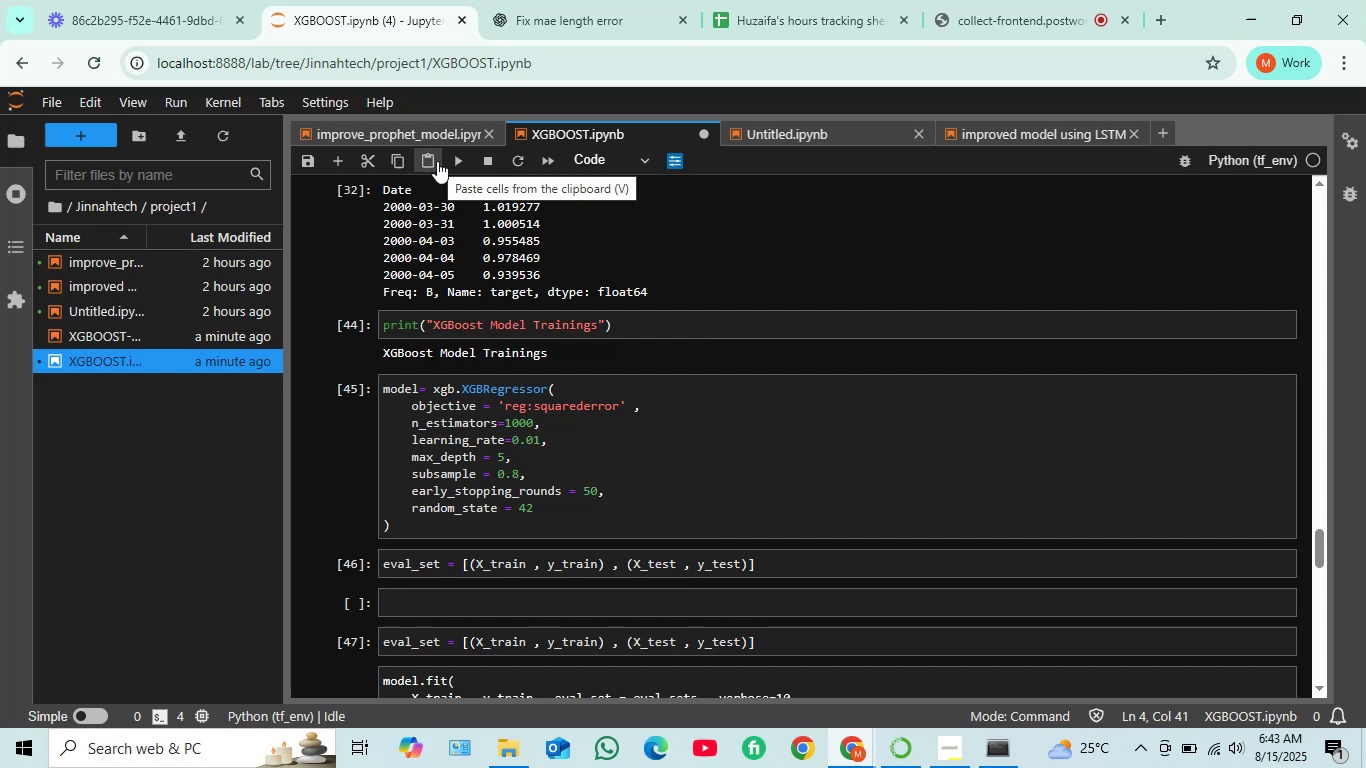 
wait(13.15)
 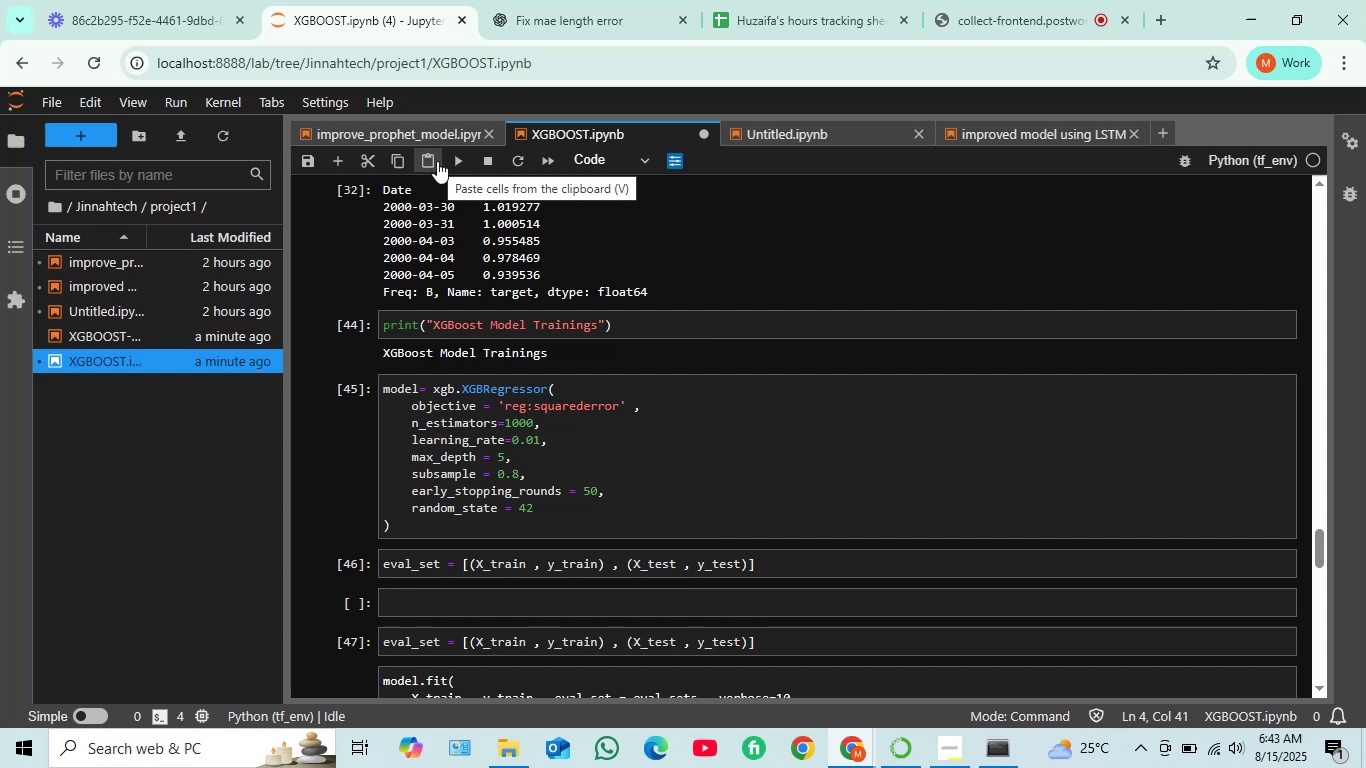 
left_click([211, 103])
 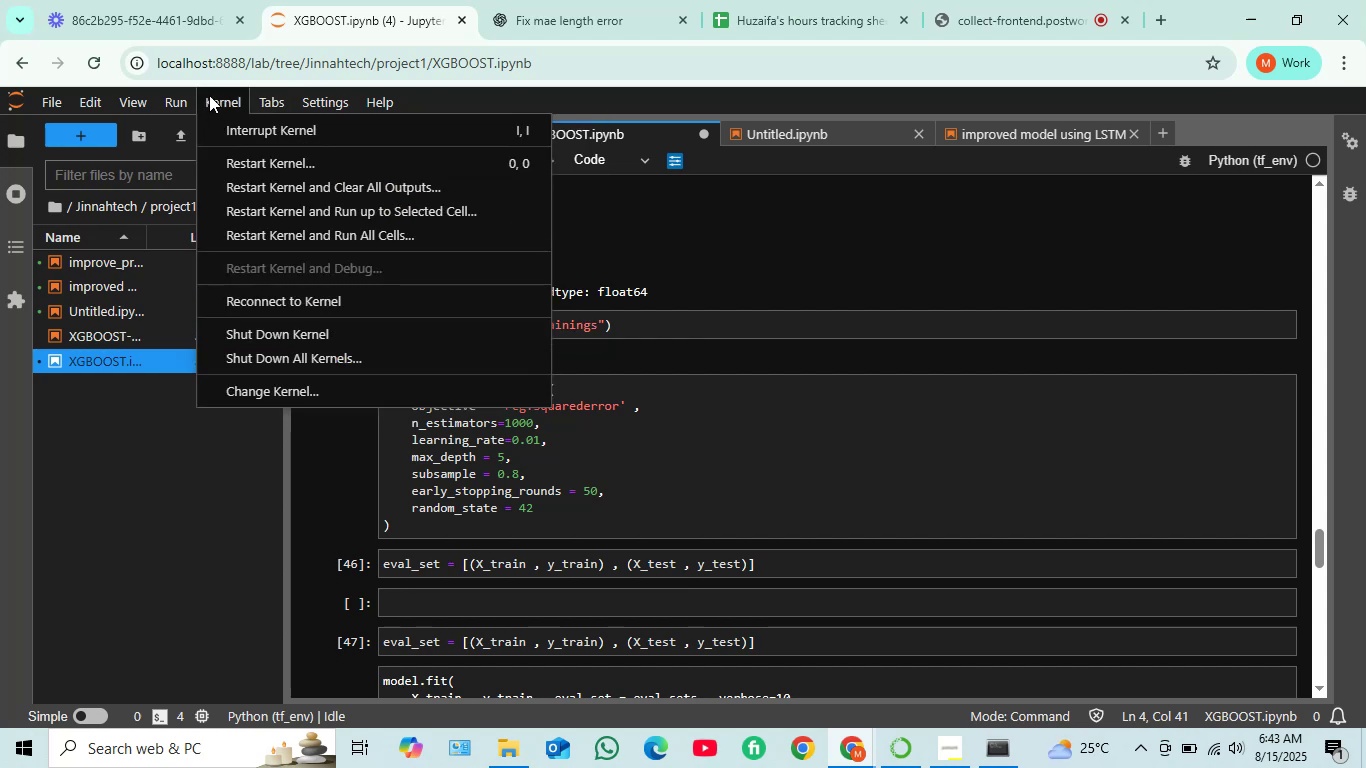 
left_click([271, 175])
 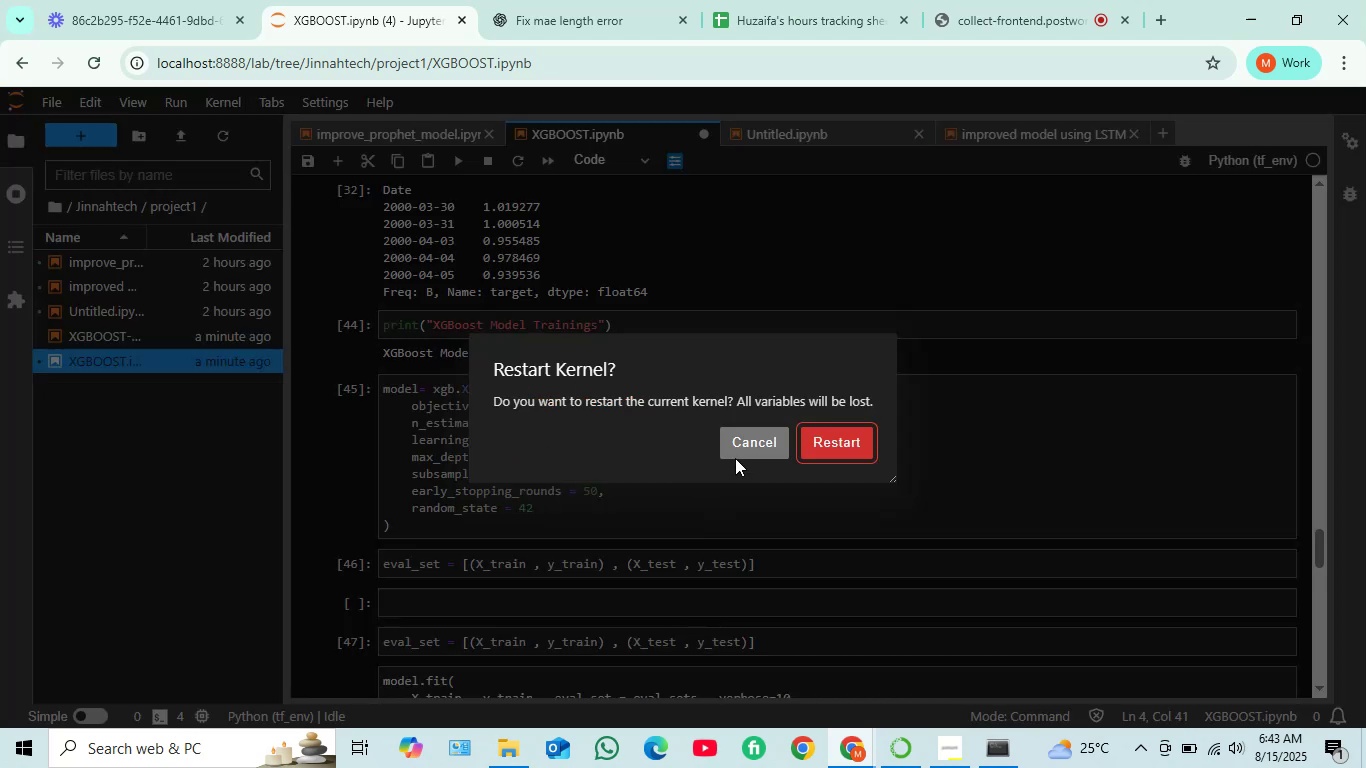 
left_click([742, 432])
 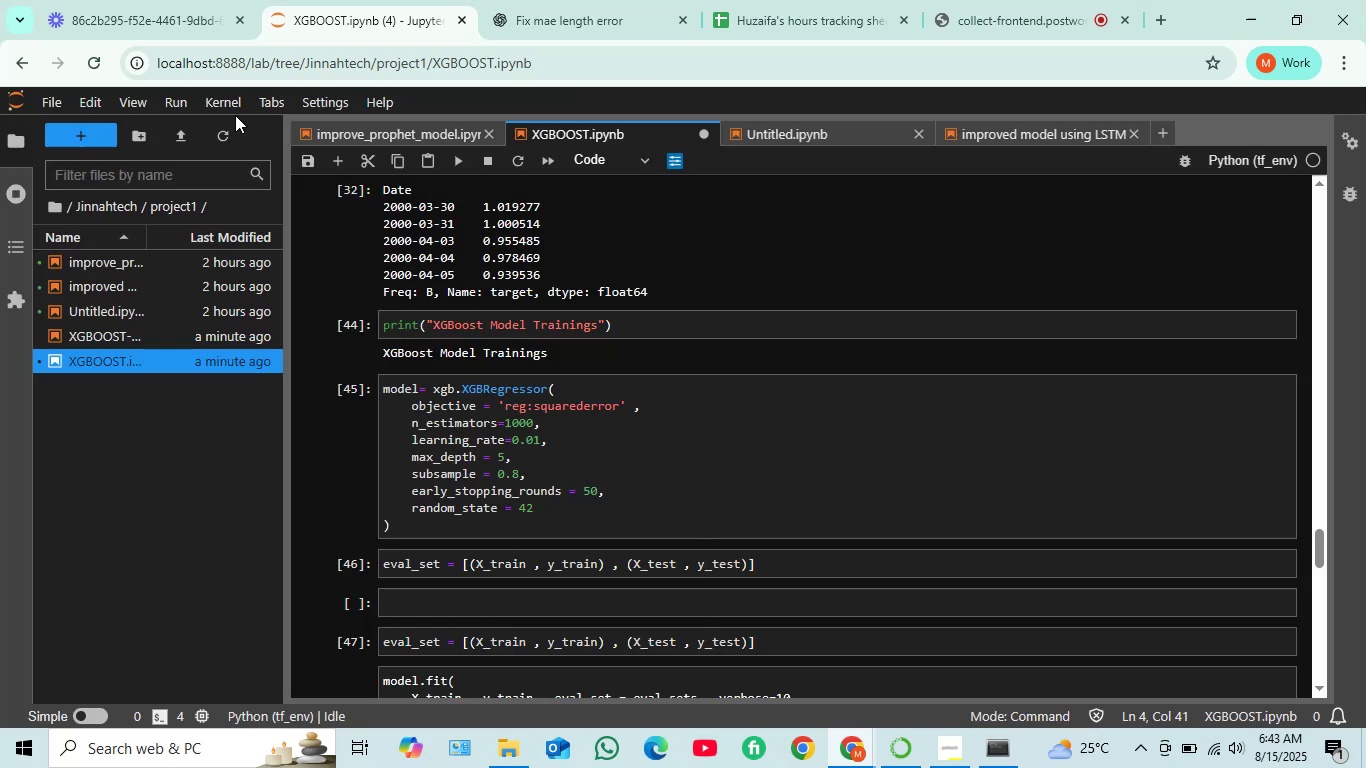 
left_click([225, 100])
 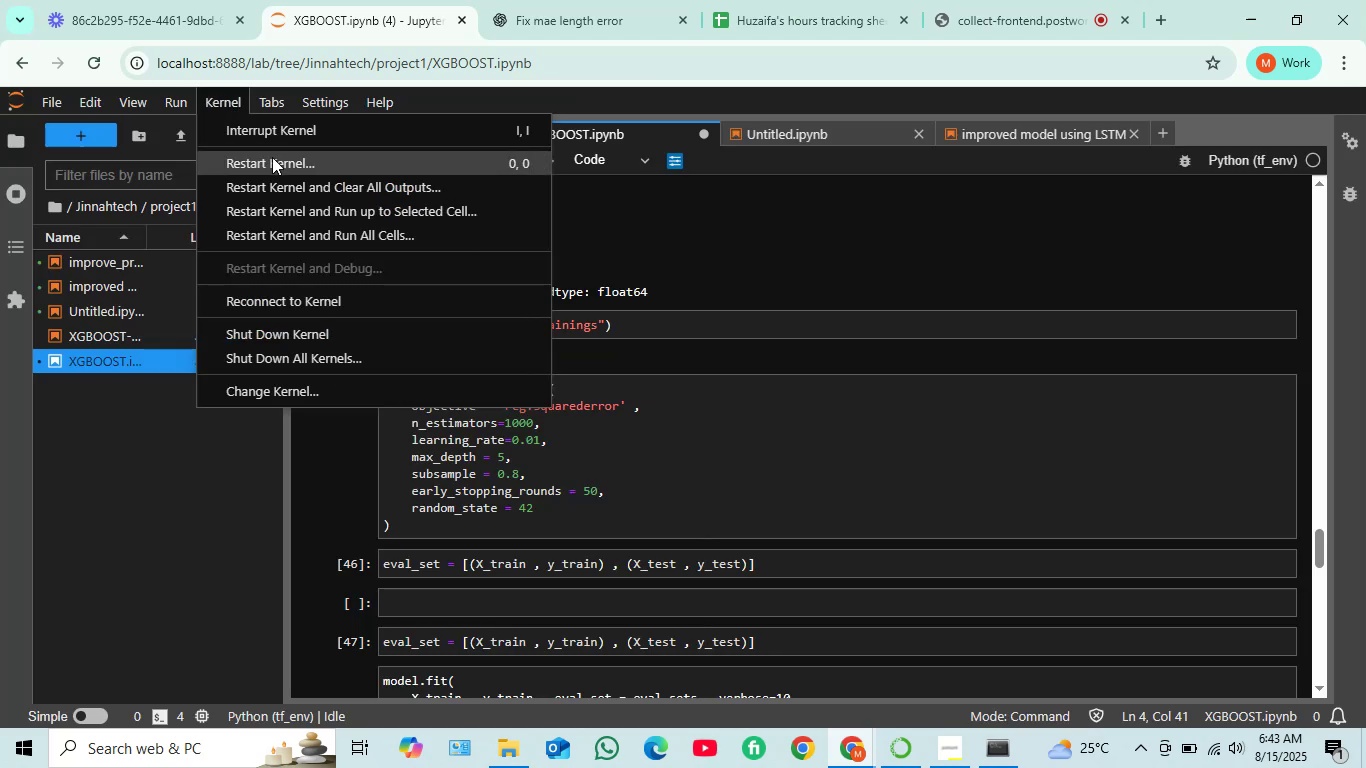 
left_click([272, 158])
 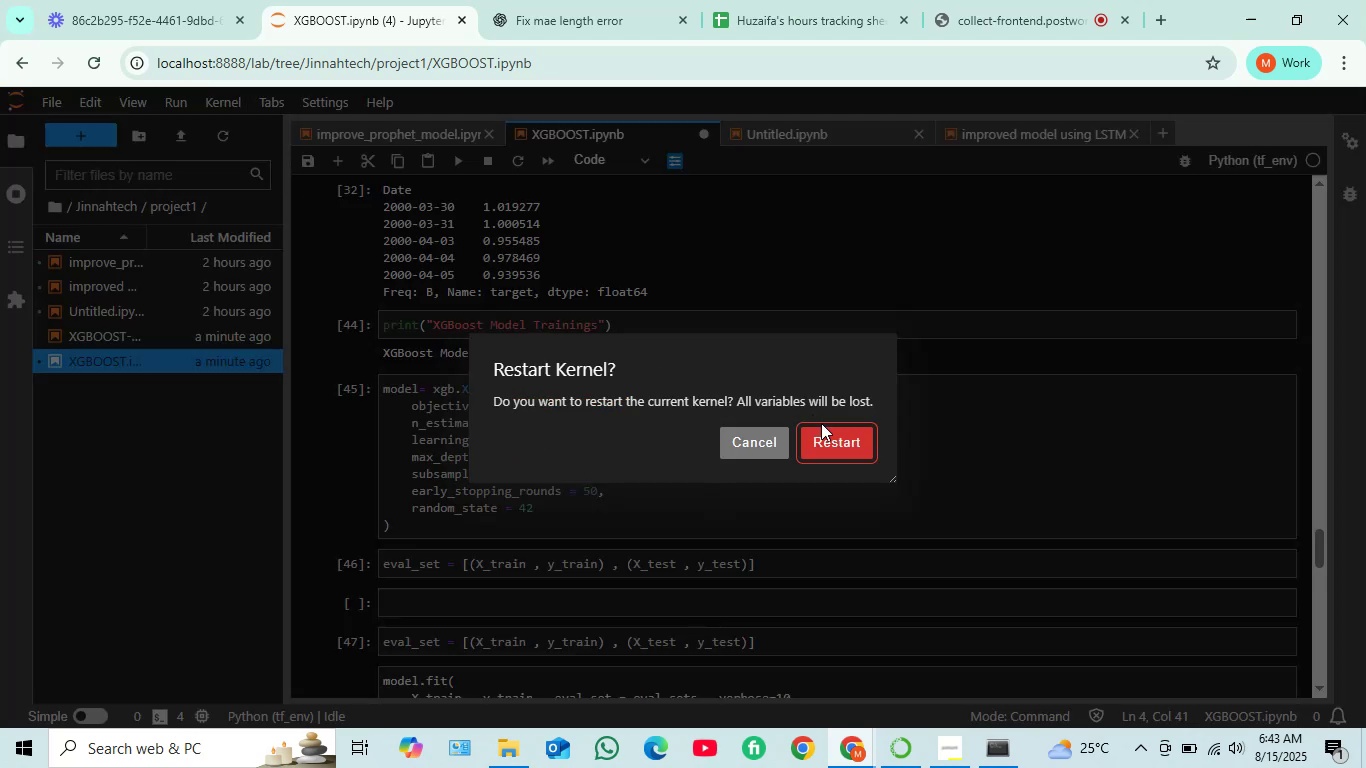 
left_click([829, 430])
 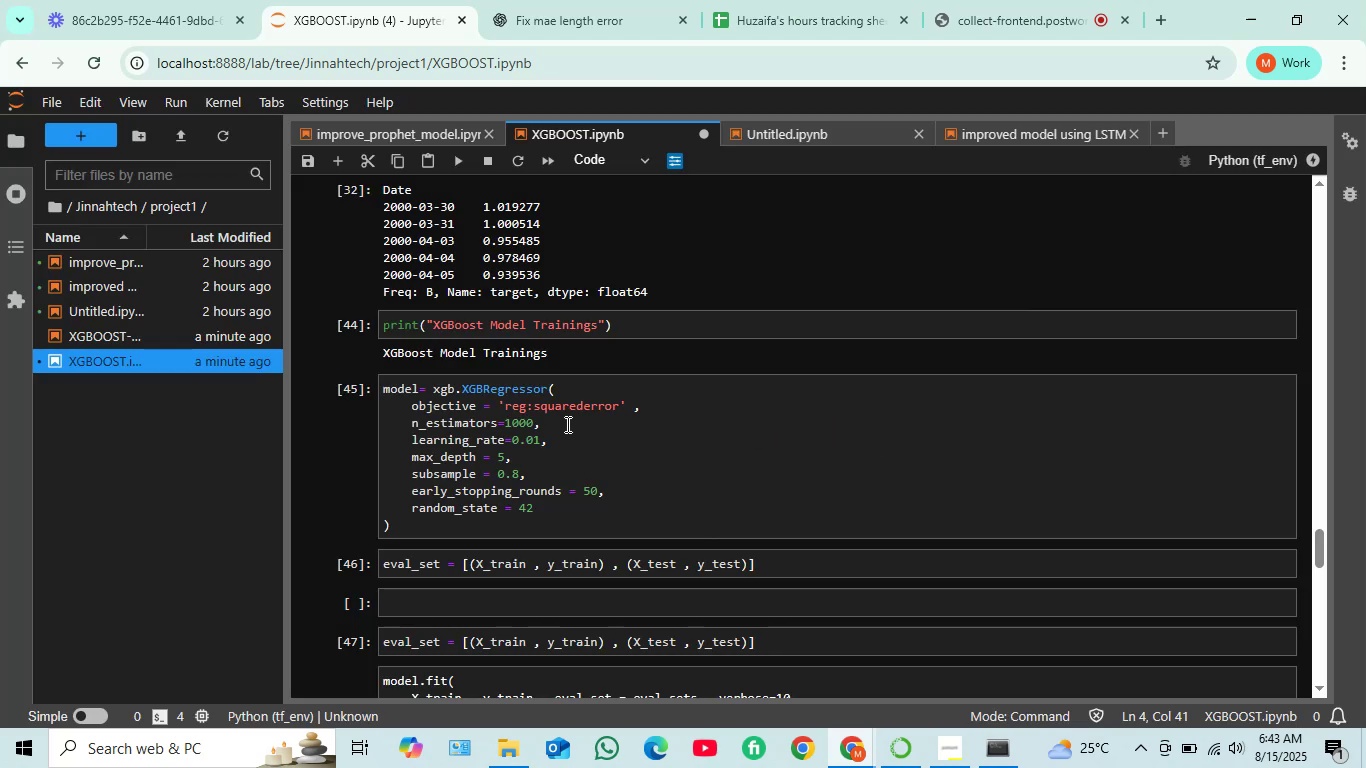 
scroll: coordinate [532, 409], scroll_direction: up, amount: 54.0
 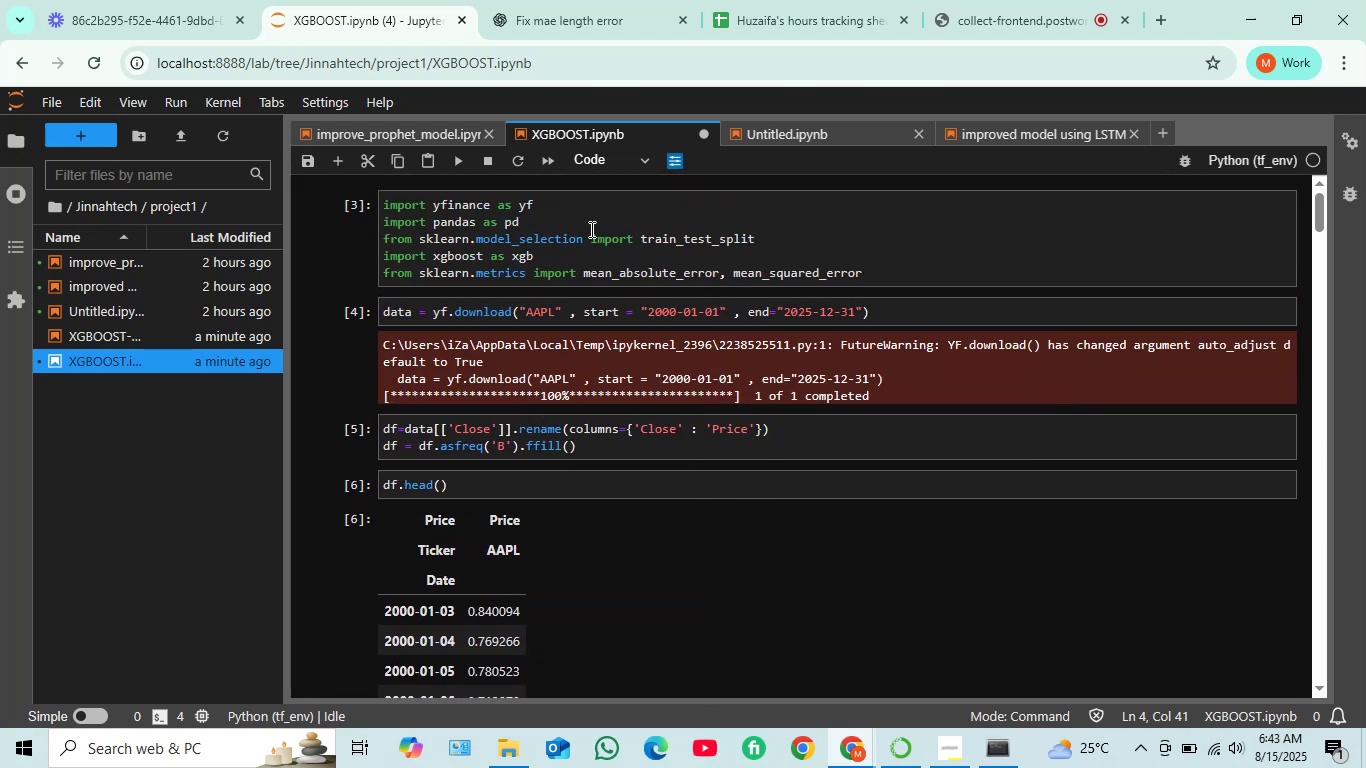 
left_click([895, 273])
 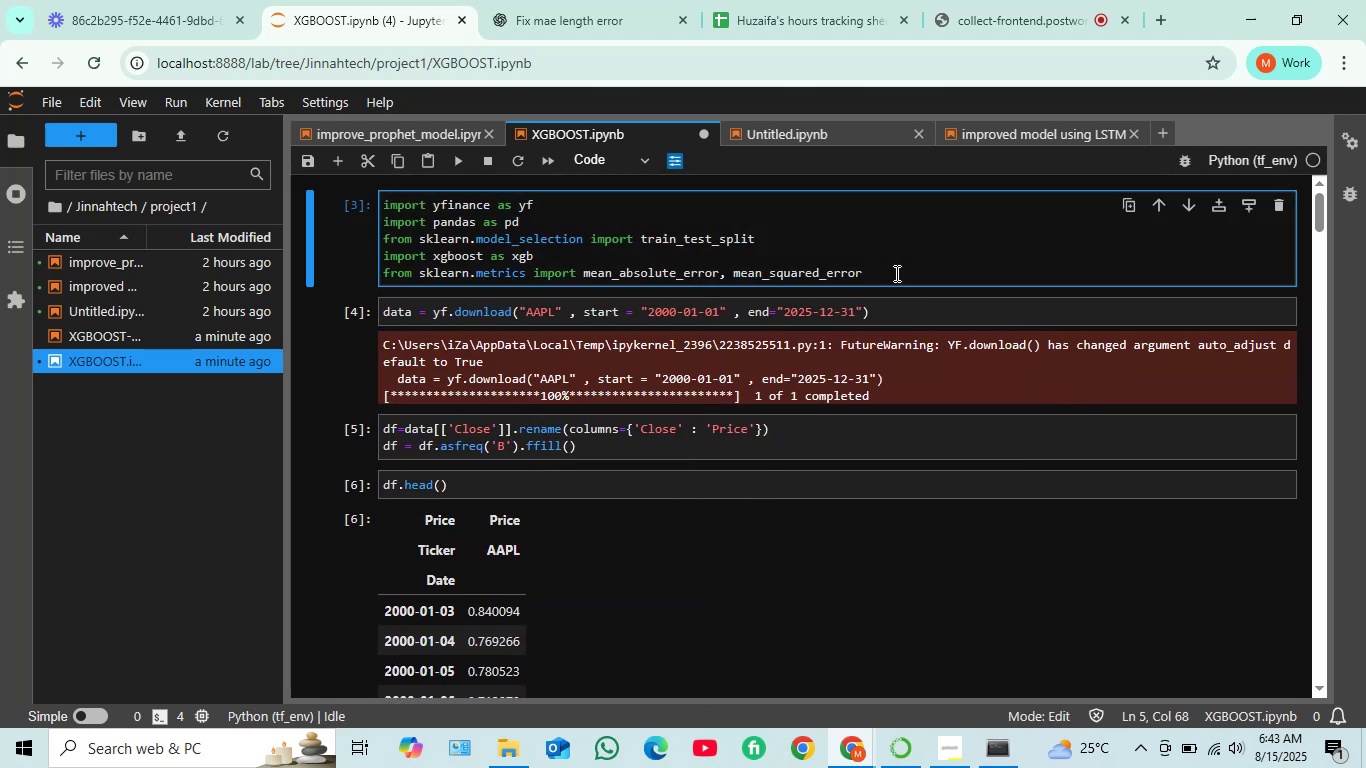 
key(Shift+ShiftRight)
 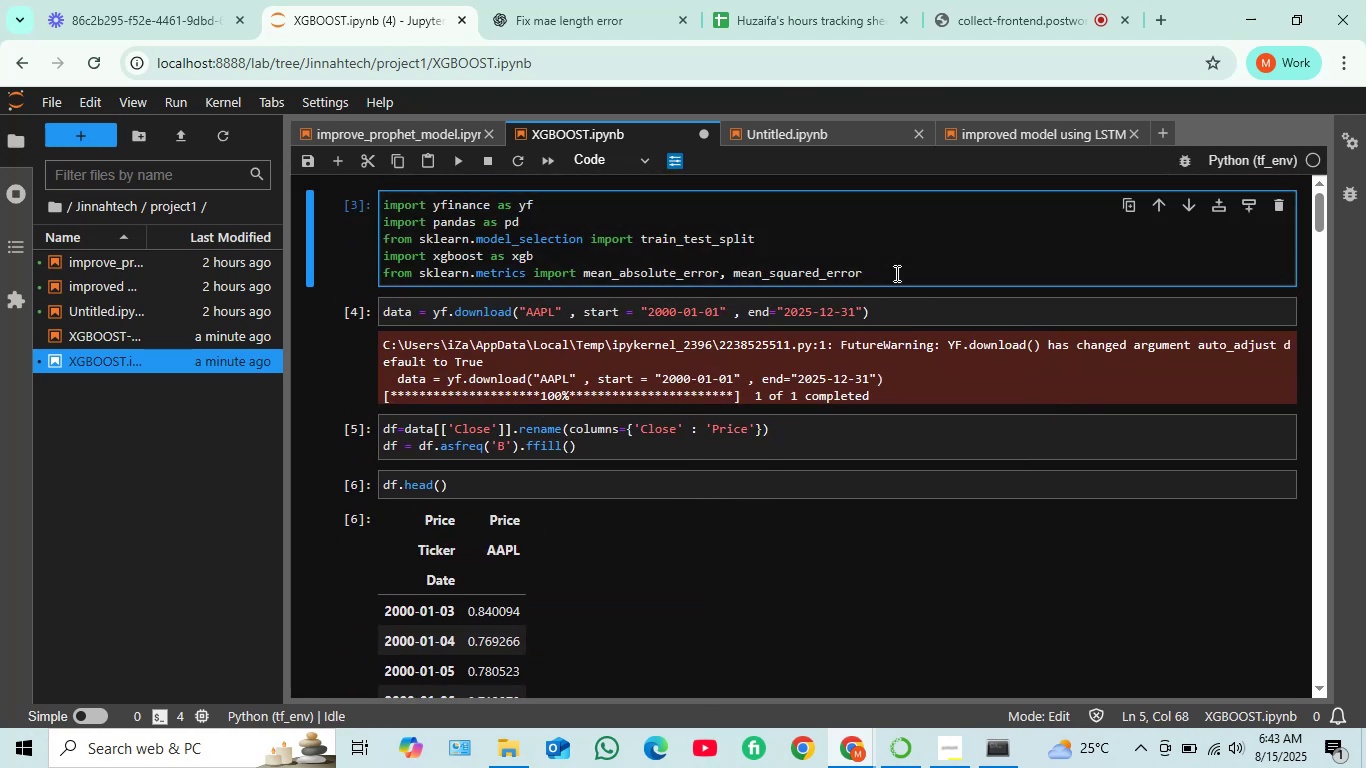 
key(Shift+Enter)
 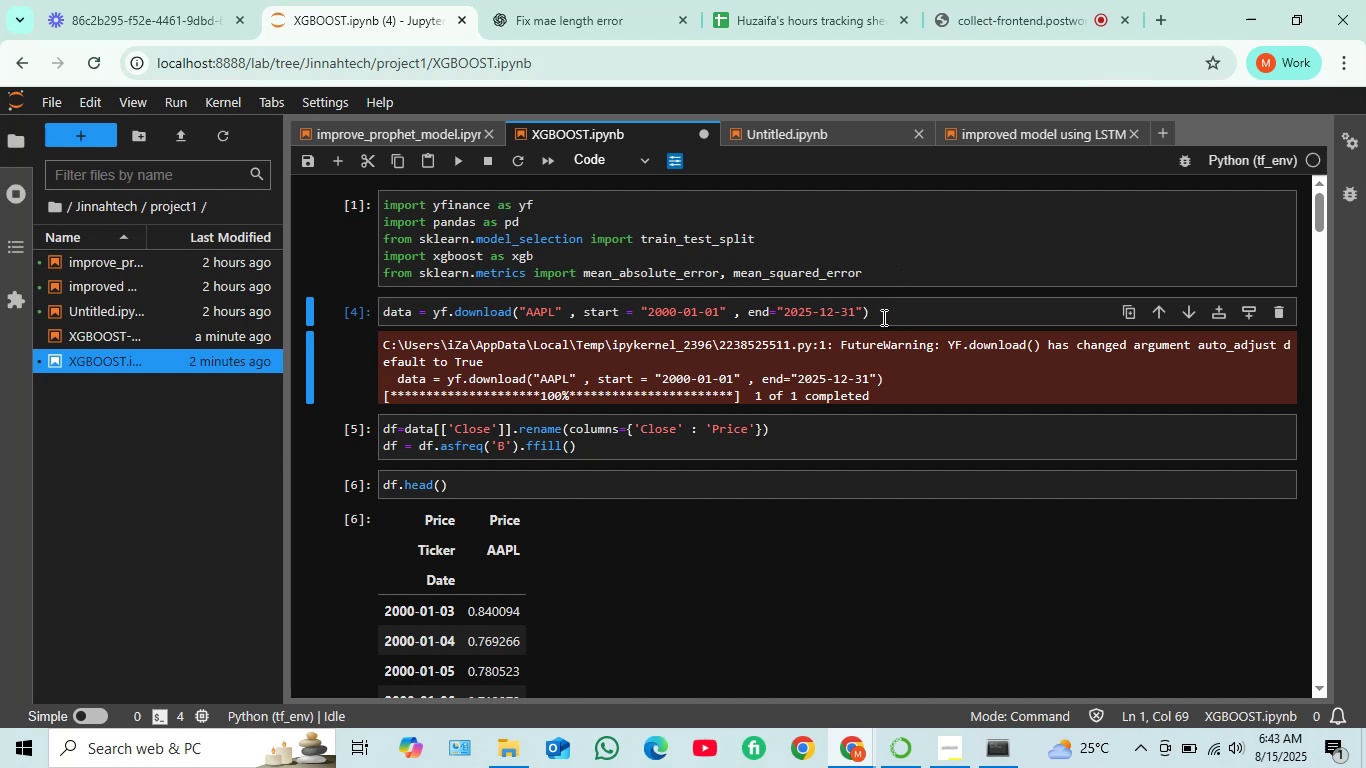 
left_click([886, 307])
 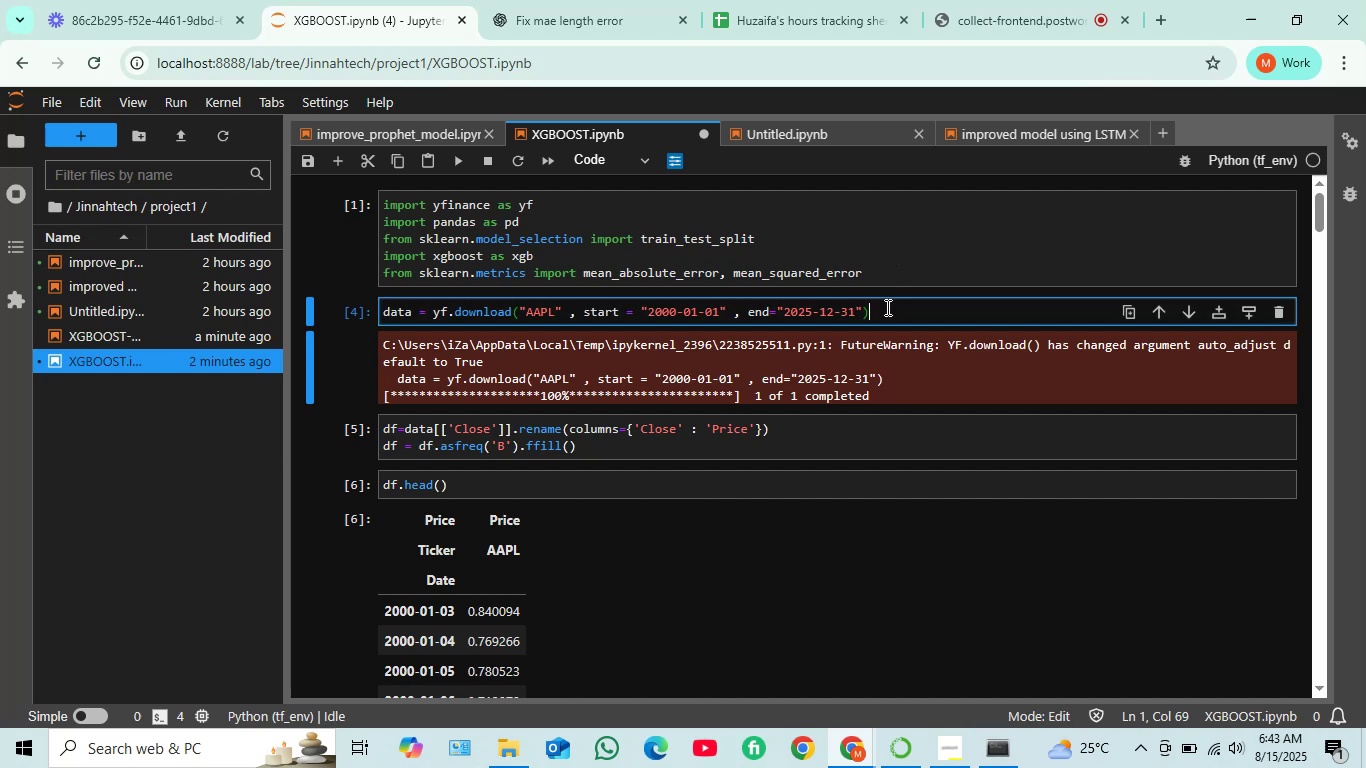 
key(Shift+ShiftRight)
 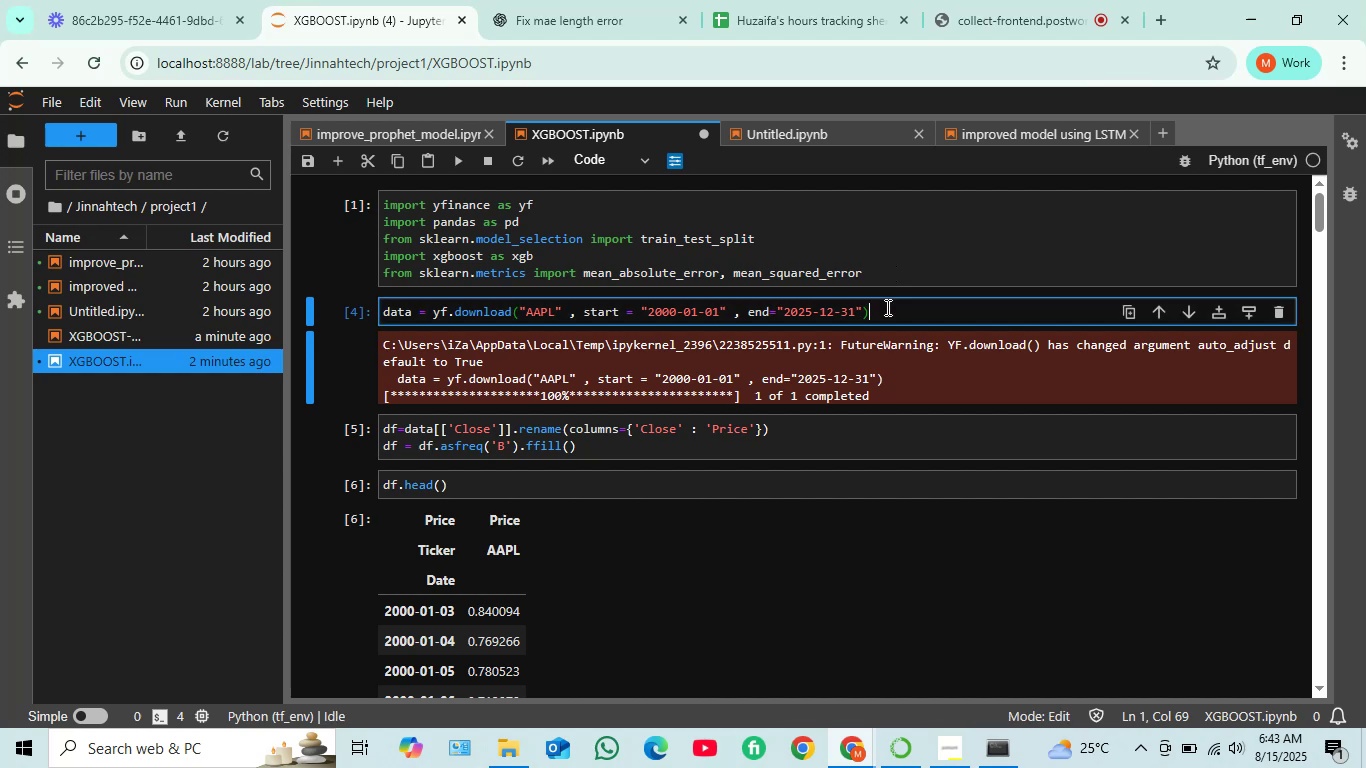 
key(Shift+Enter)
 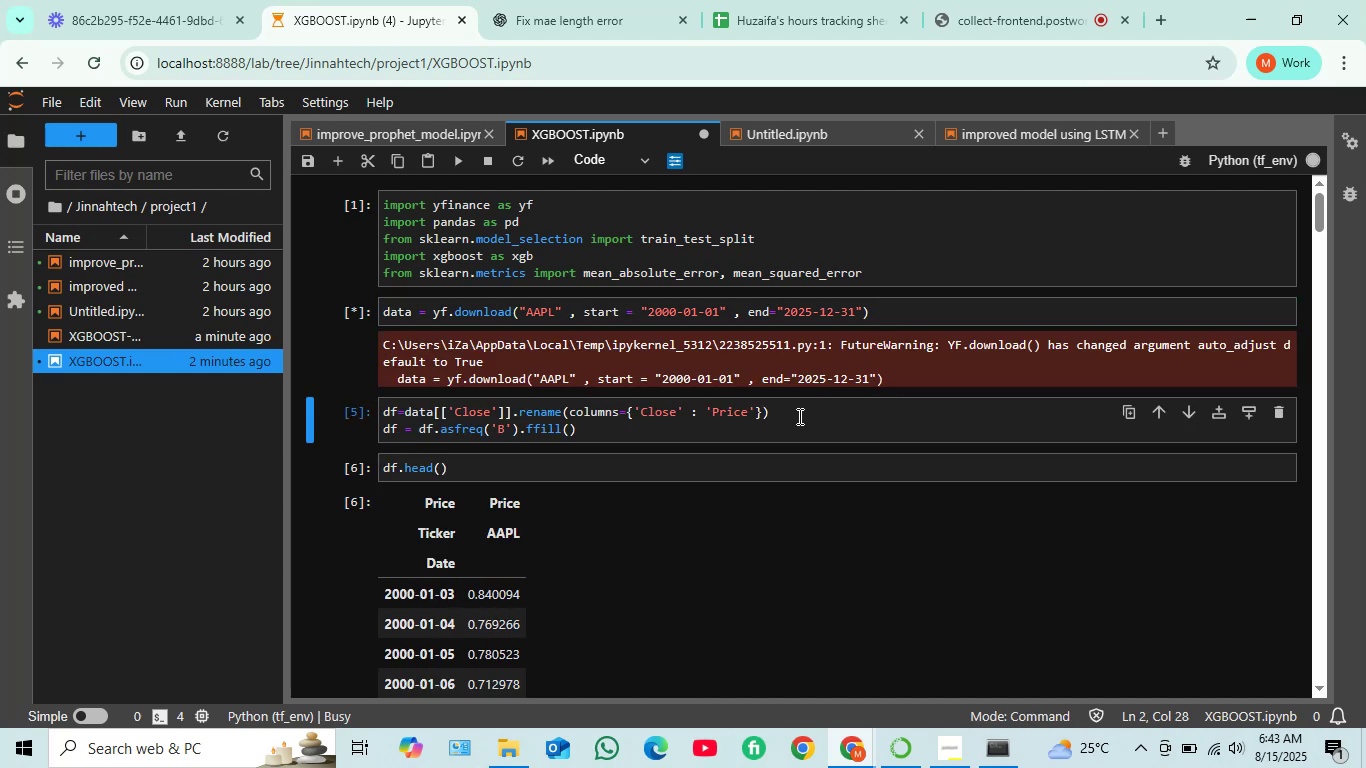 
wait(10.15)
 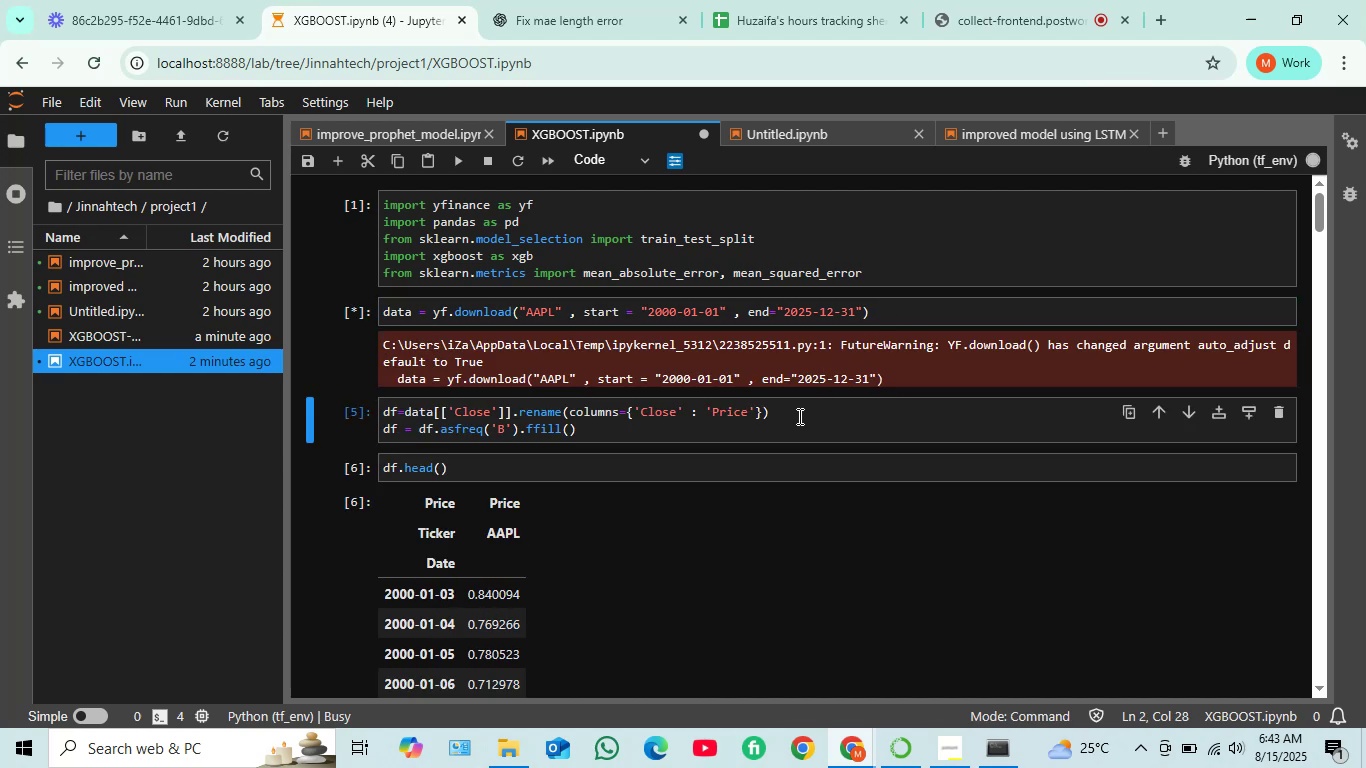 
left_click([783, 430])
 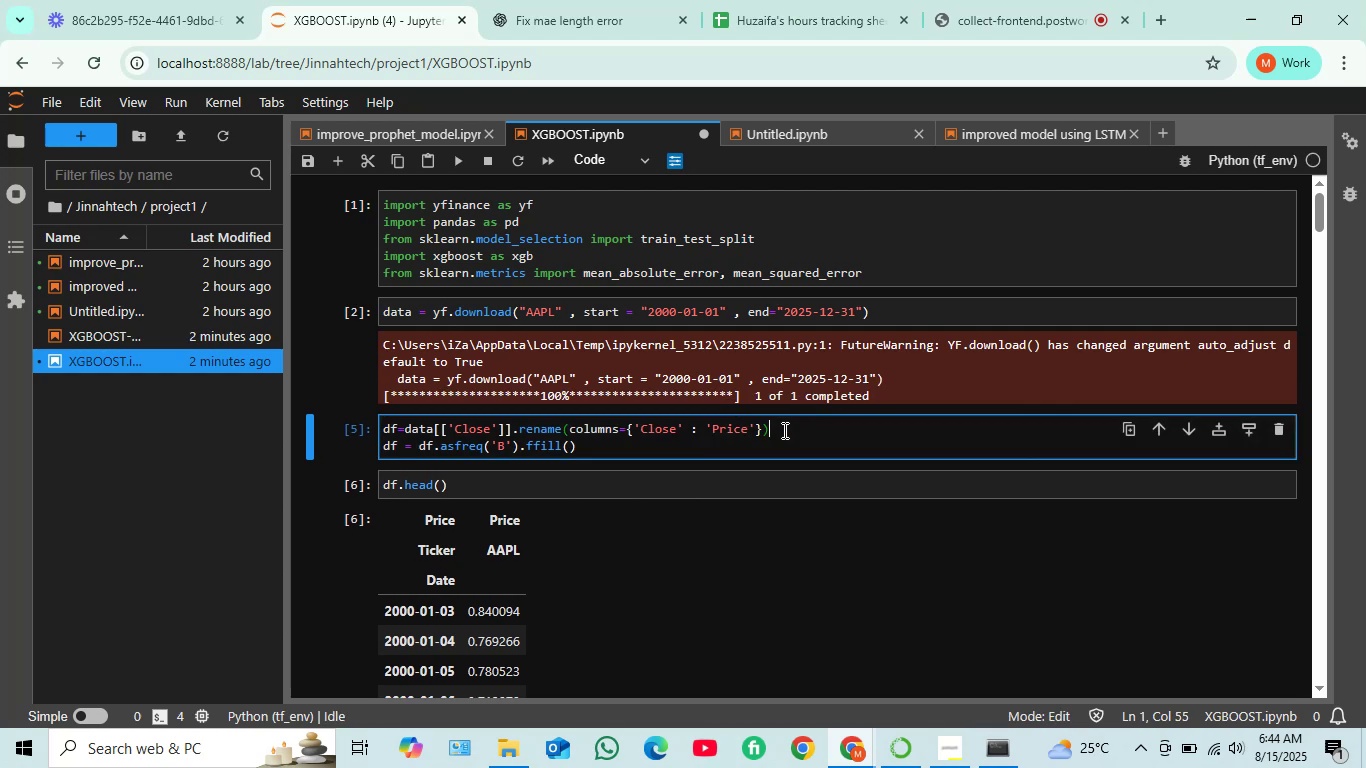 
key(Shift+ShiftRight)
 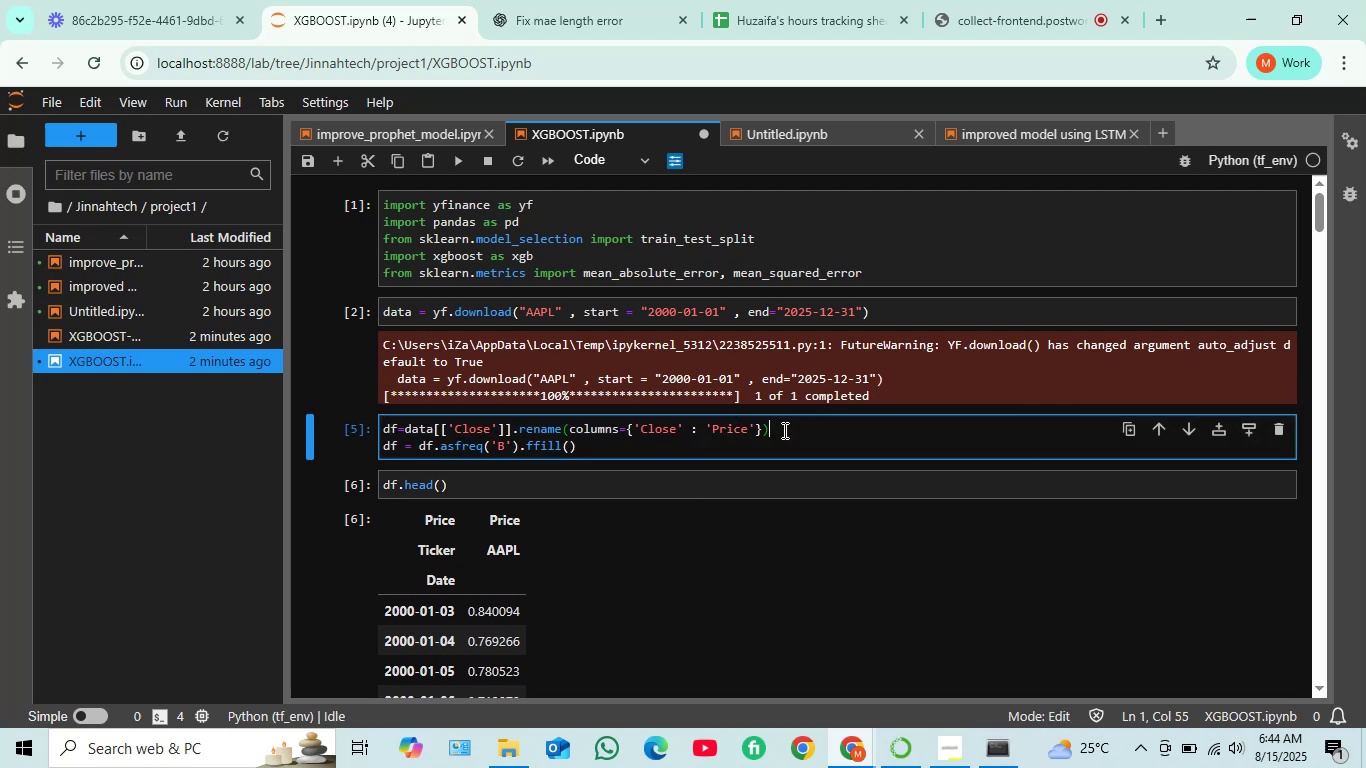 
key(Shift+Enter)
 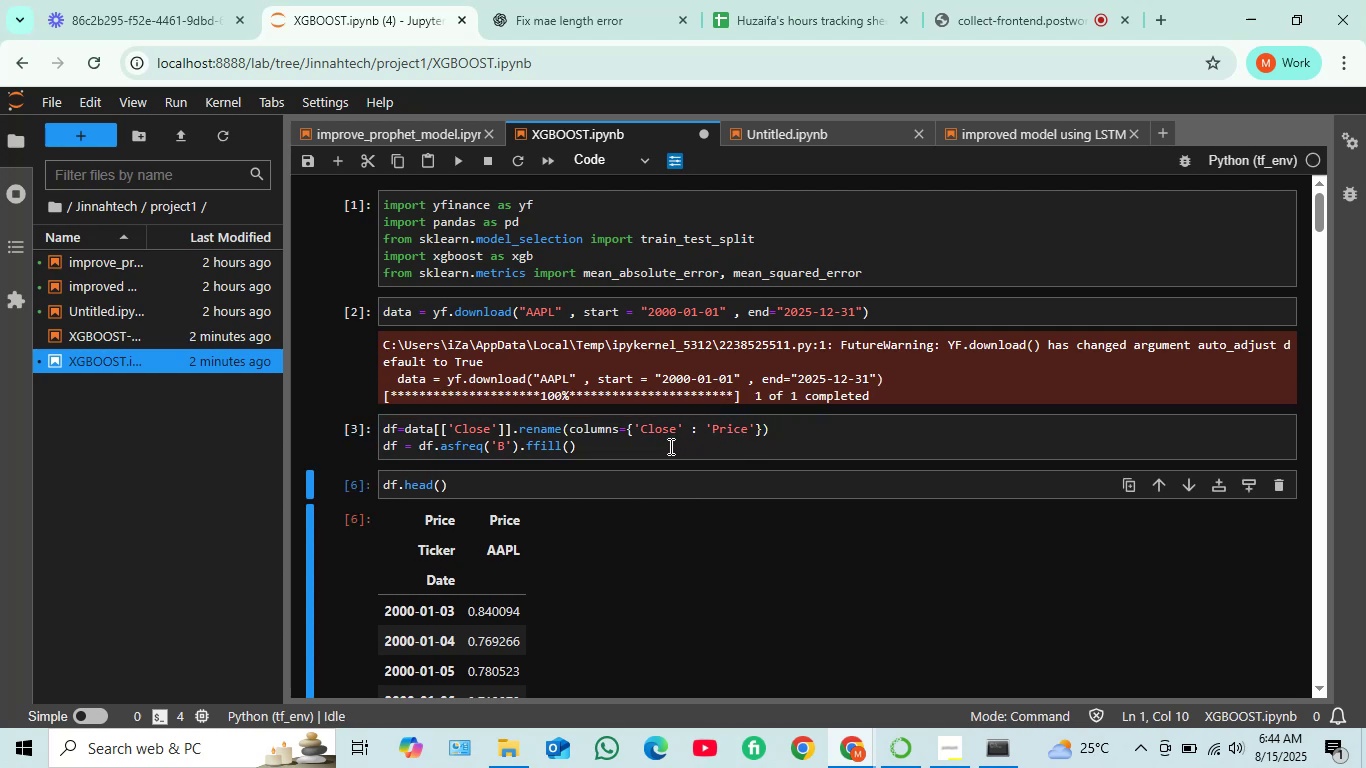 
wait(5.45)
 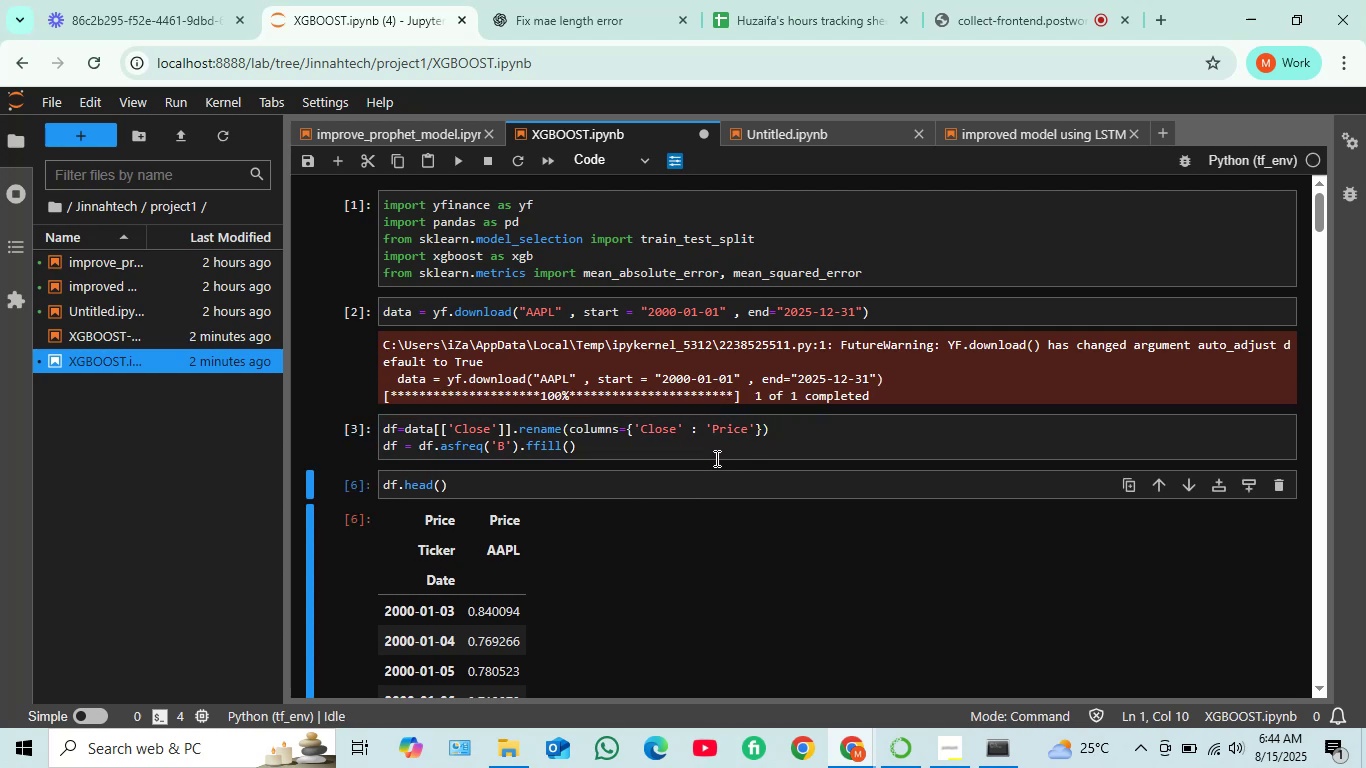 
left_click([601, 479])
 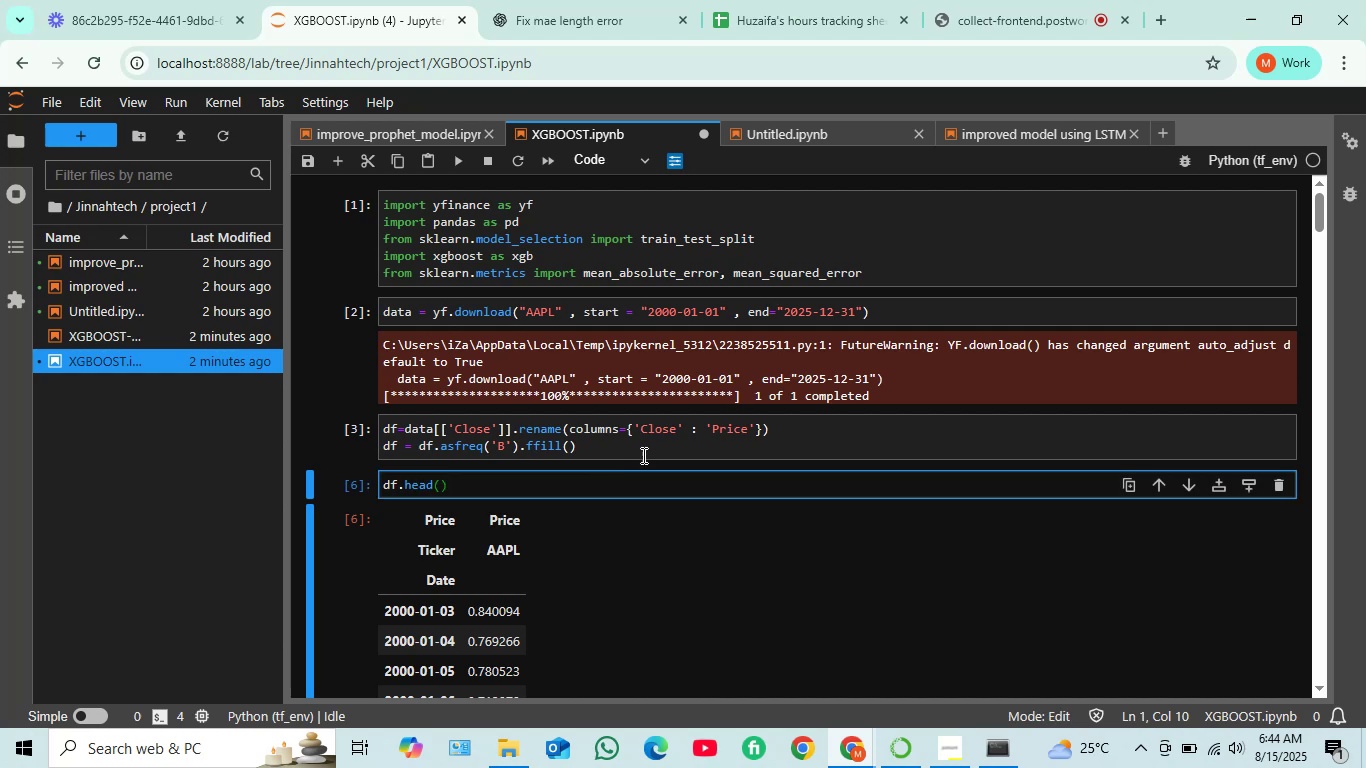 
left_click([647, 445])
 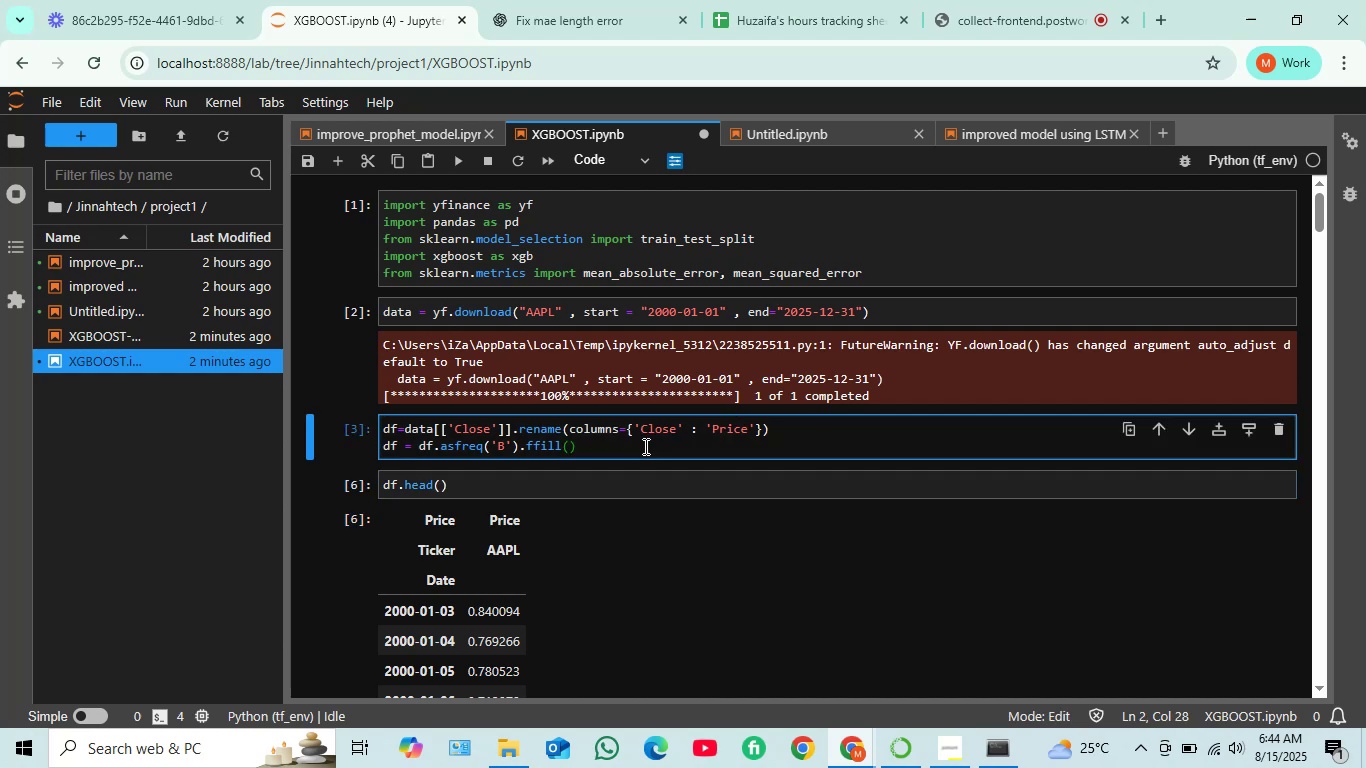 
key(Shift+ShiftRight)
 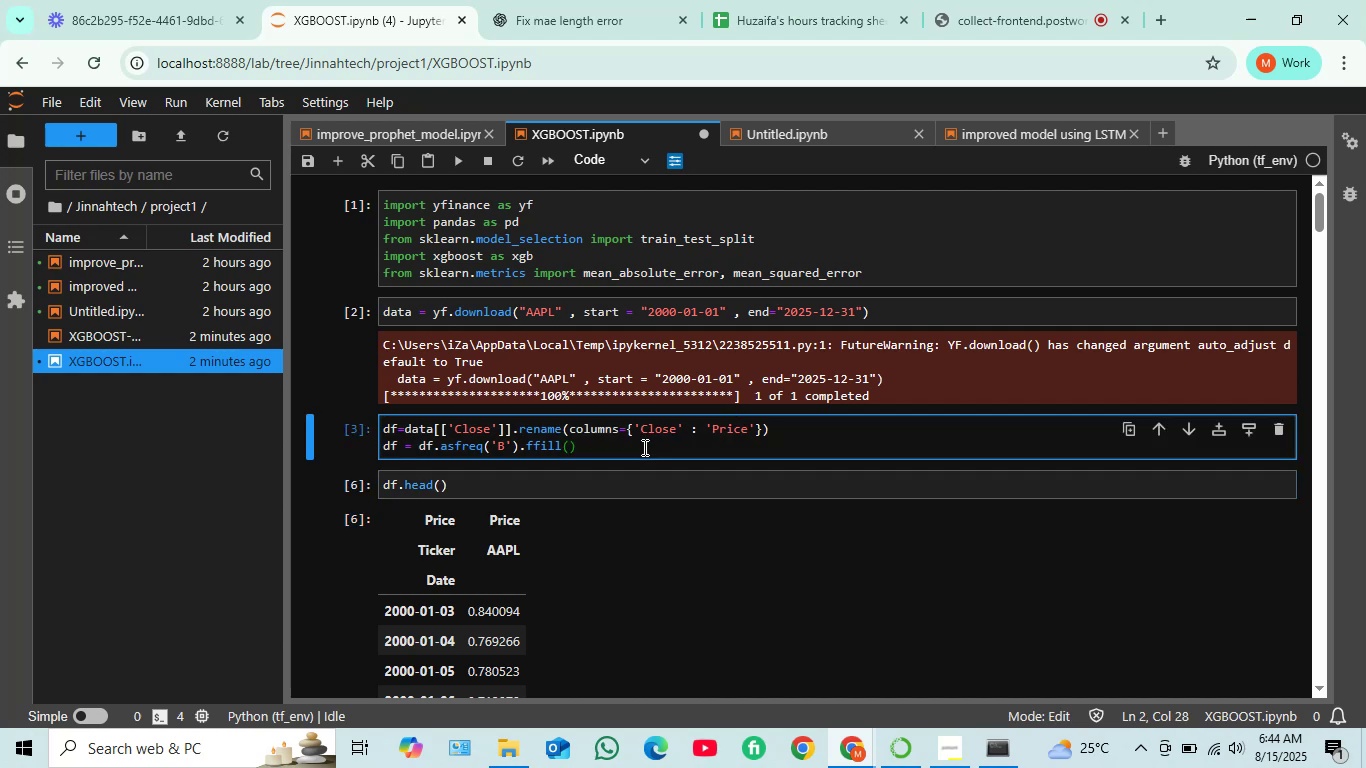 
key(Shift+Enter)
 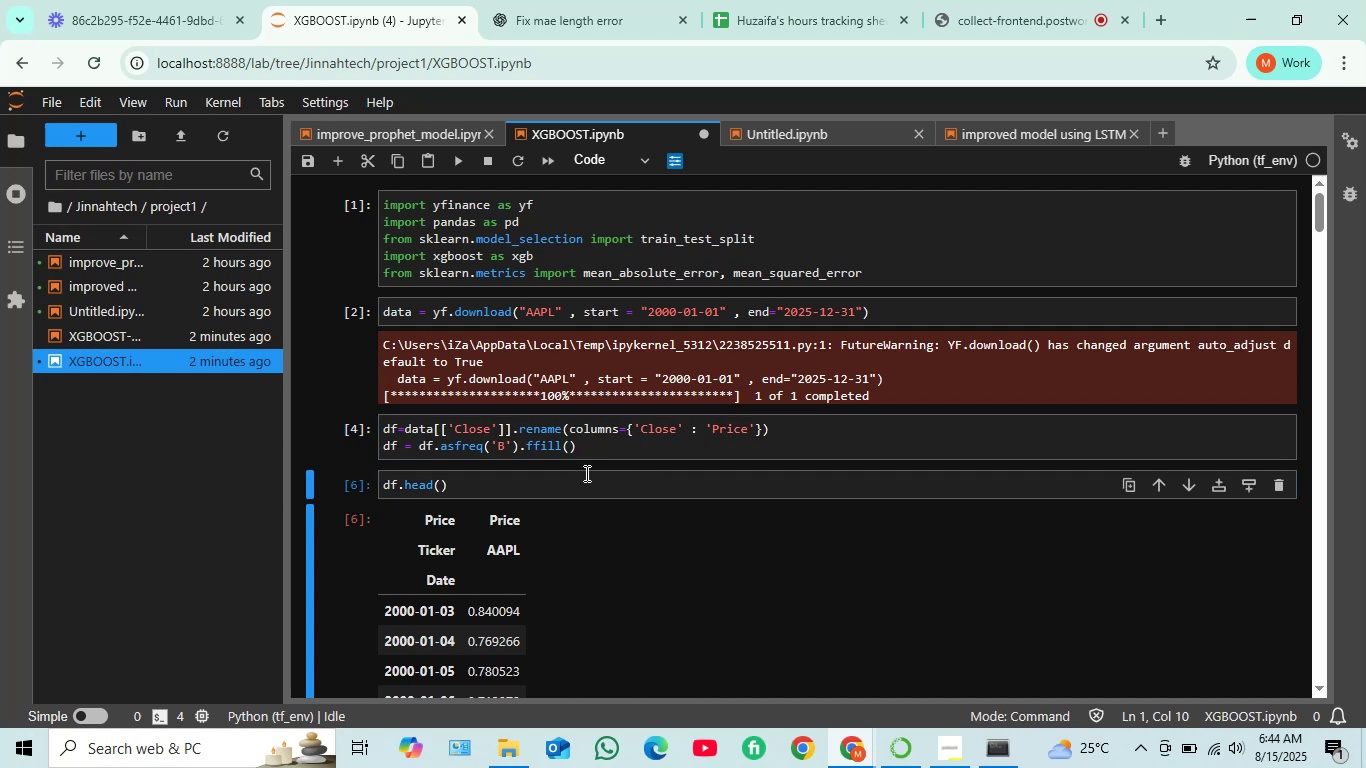 
left_click([583, 473])
 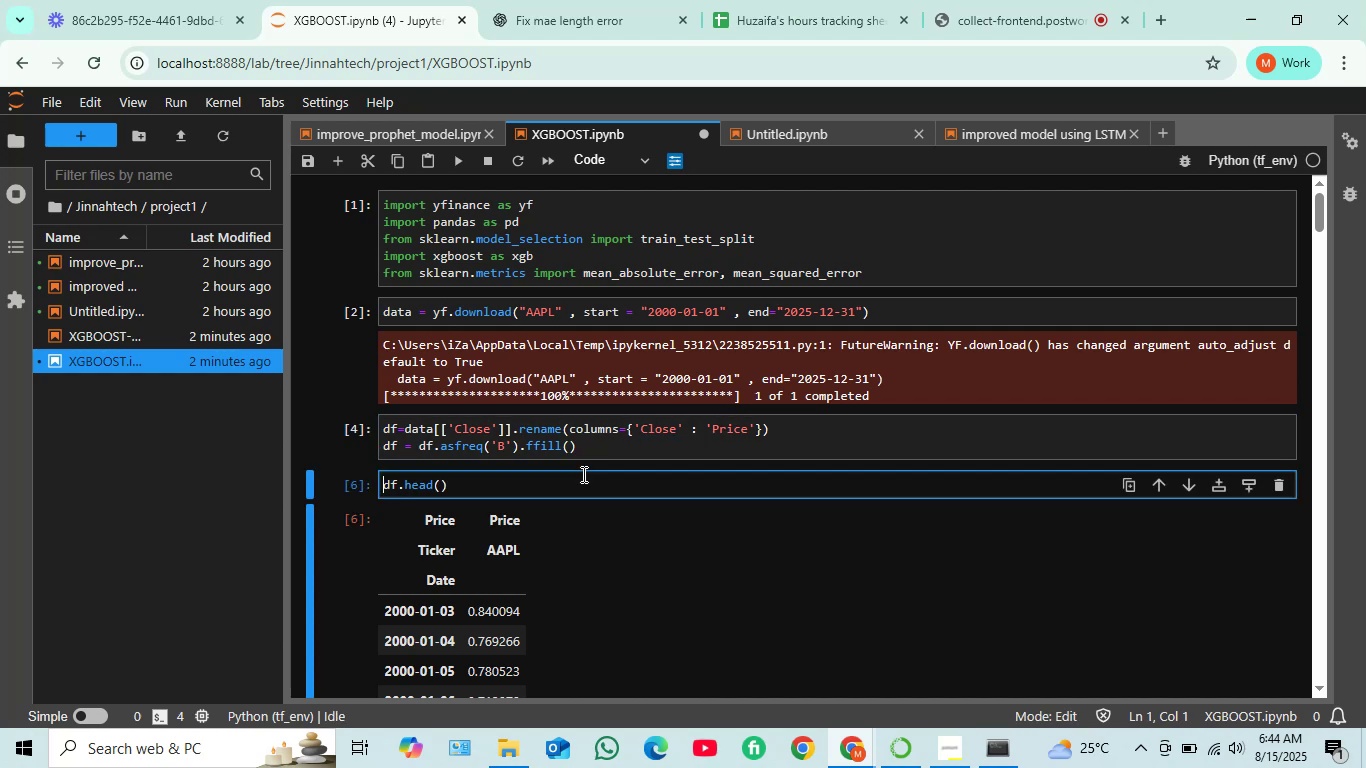 
key(Shift+ShiftRight)
 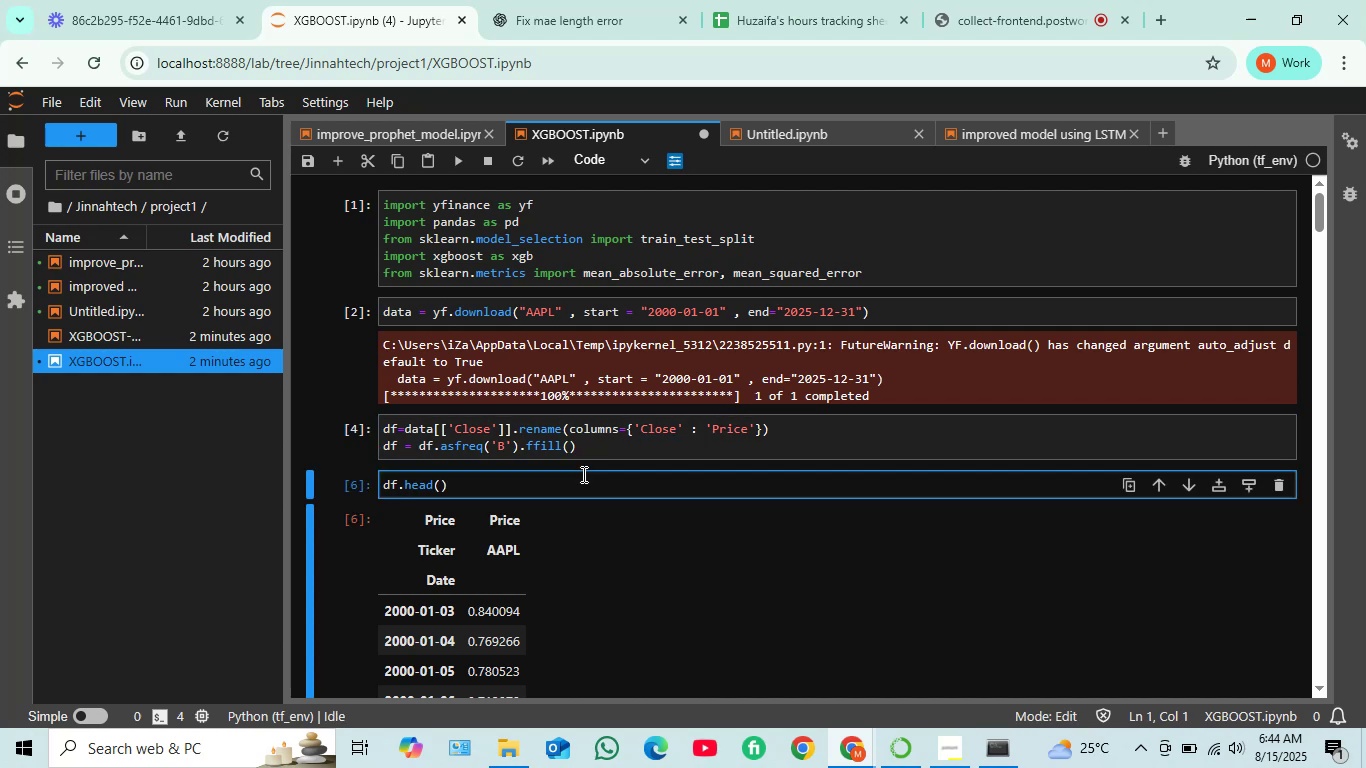 
key(Shift+Enter)
 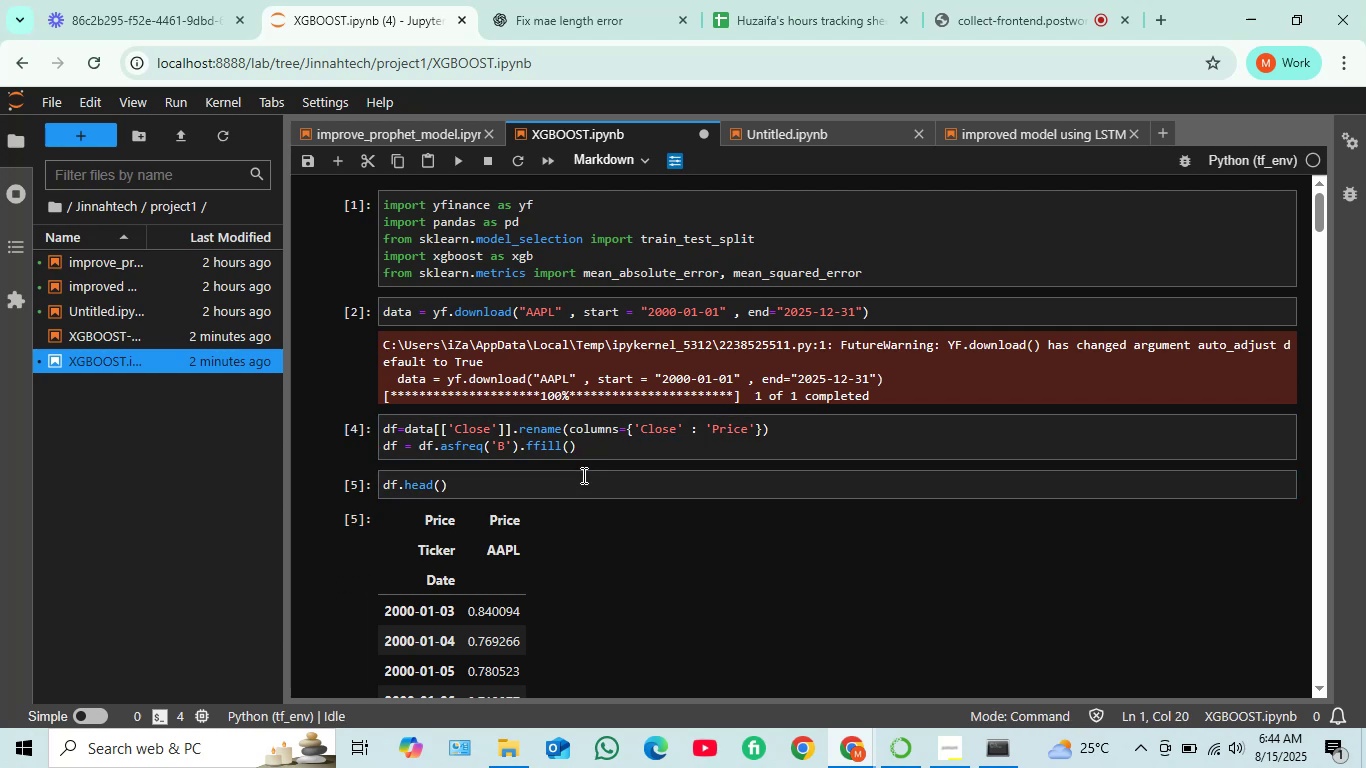 
scroll: coordinate [561, 430], scroll_direction: down, amount: 4.0
 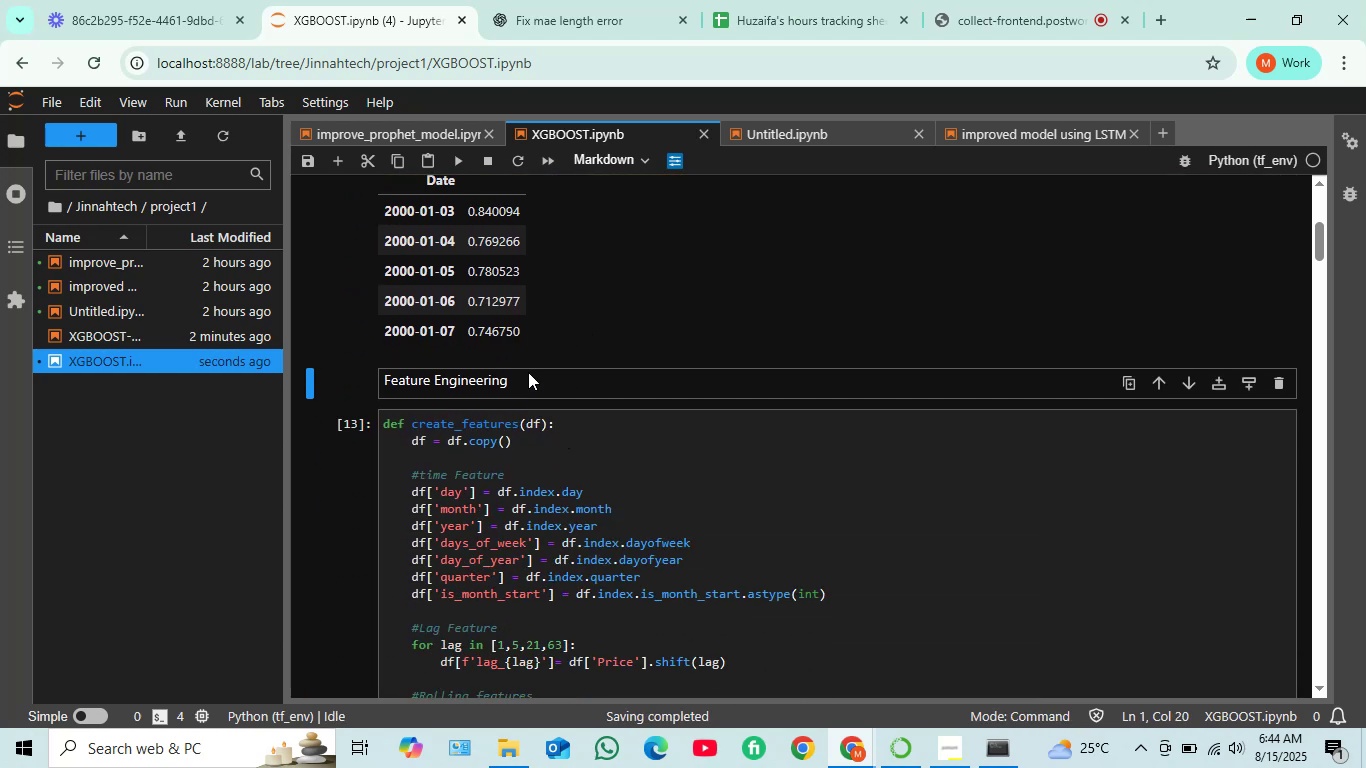 
left_click([528, 370])
 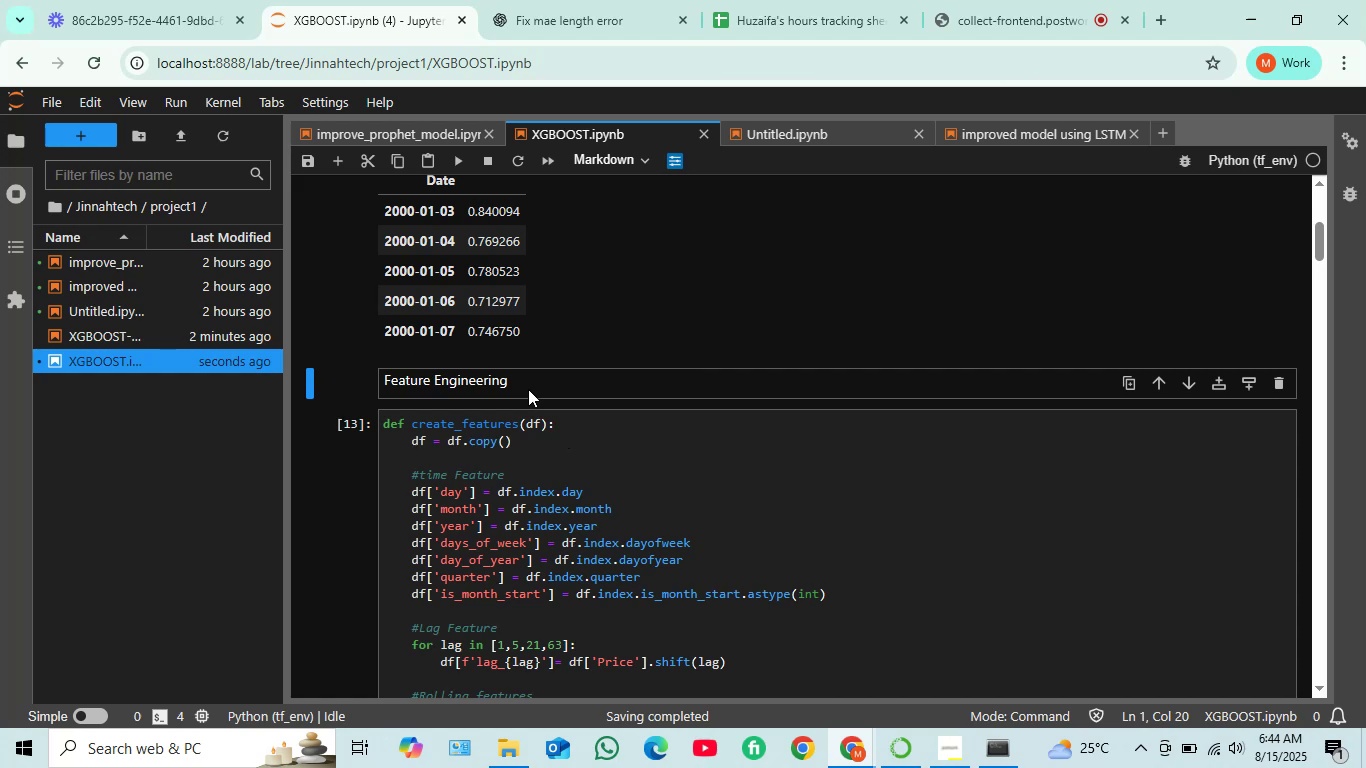 
left_click([526, 384])
 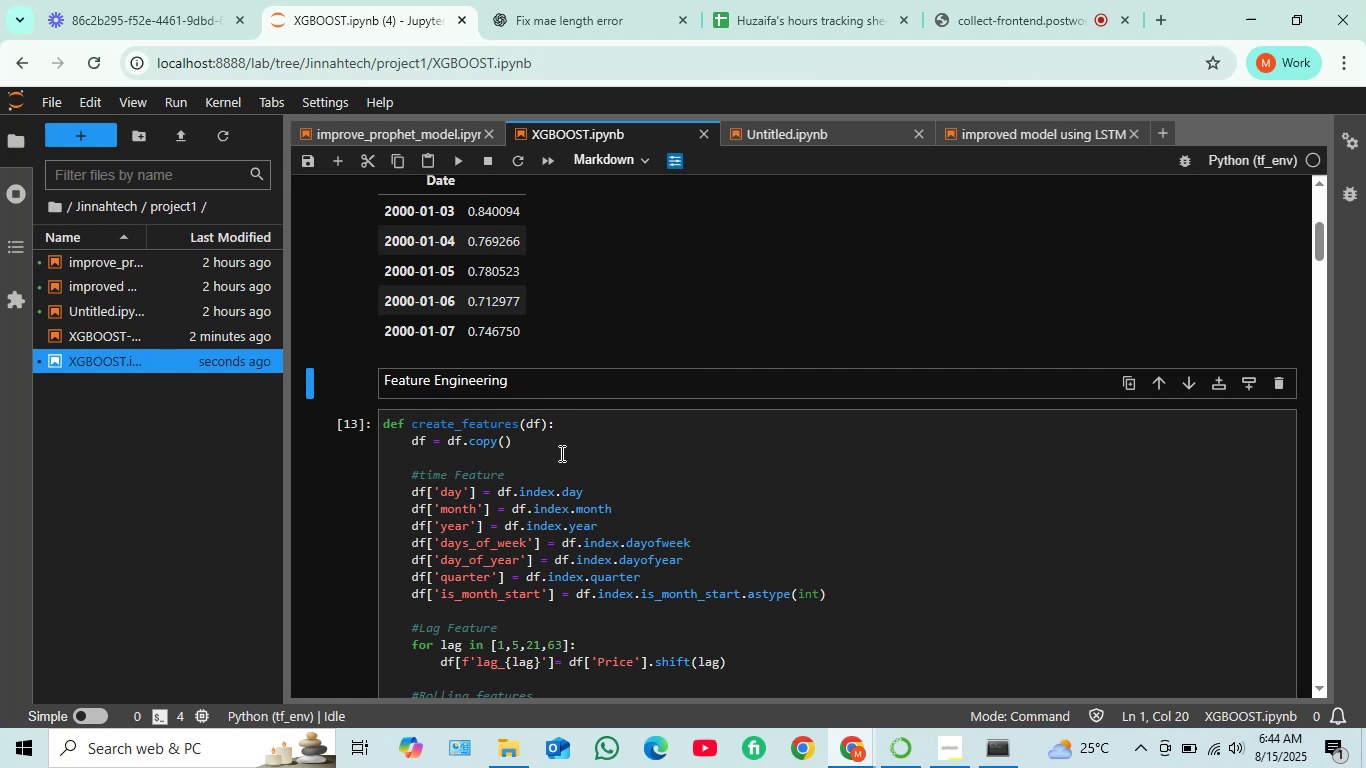 
left_click([560, 465])
 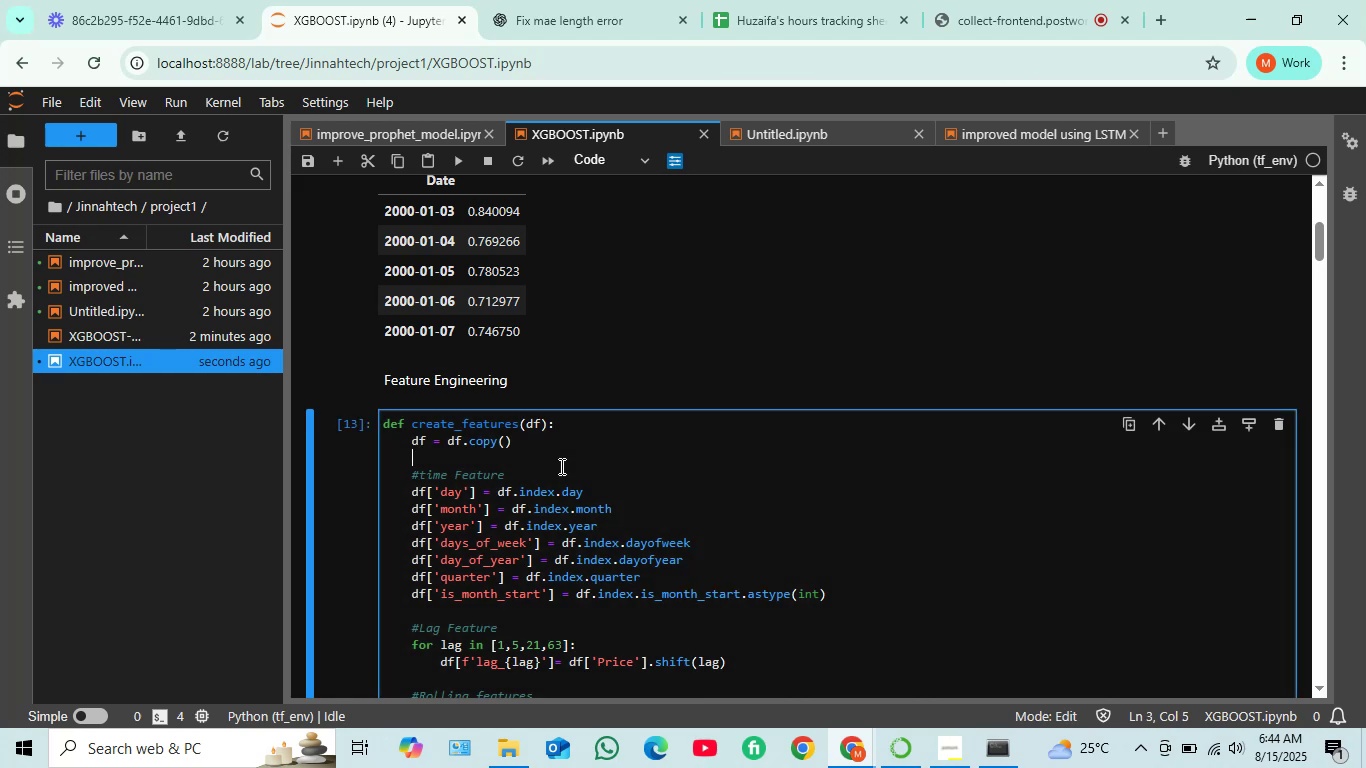 
key(Shift+Enter)
 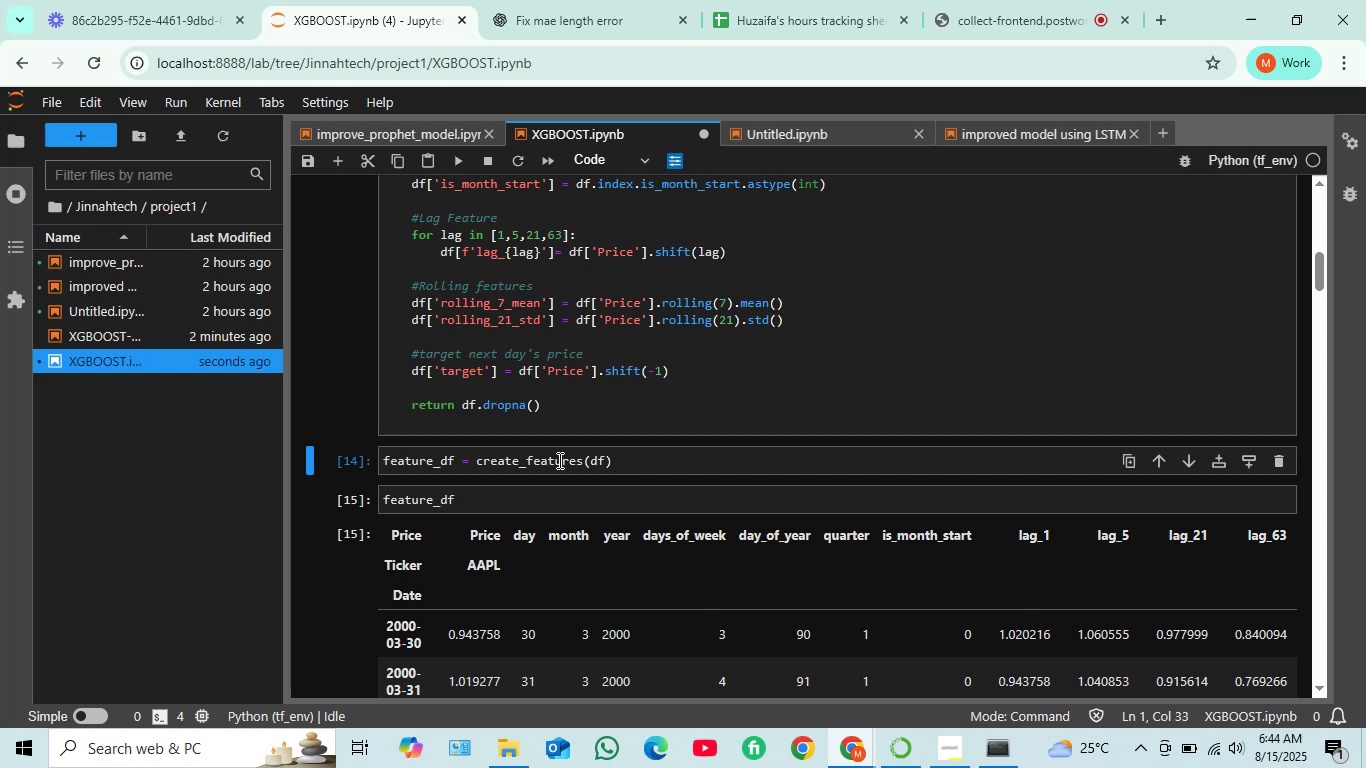 
left_click([582, 458])
 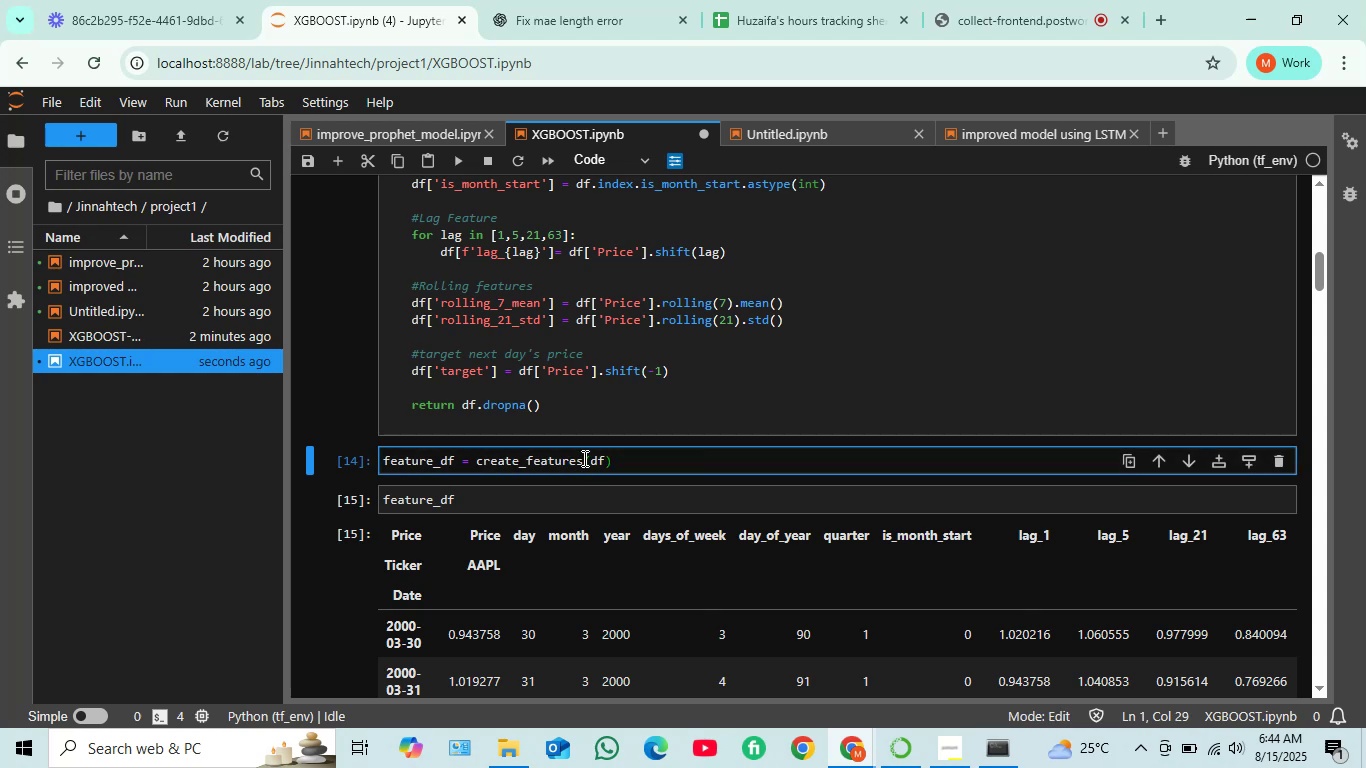 
key(Backspace)
 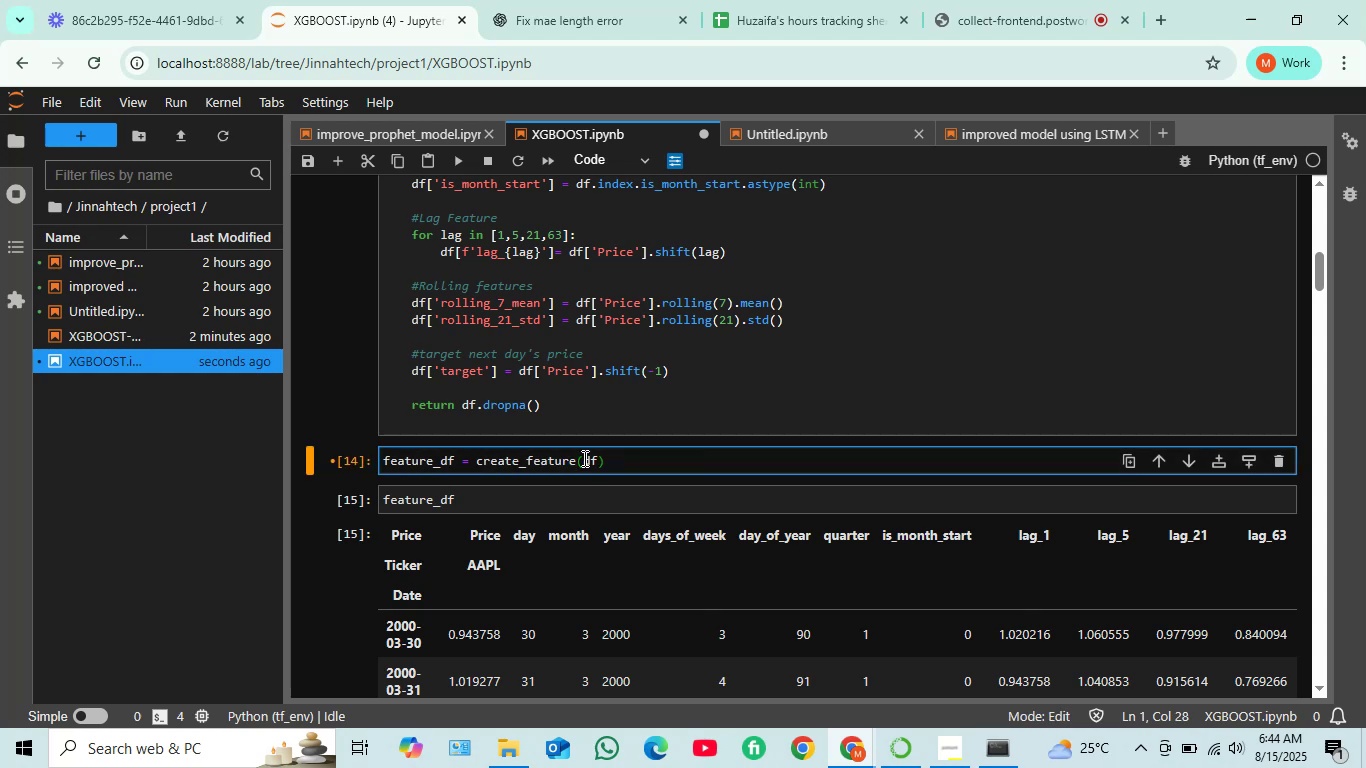 
key(Shift+ShiftRight)
 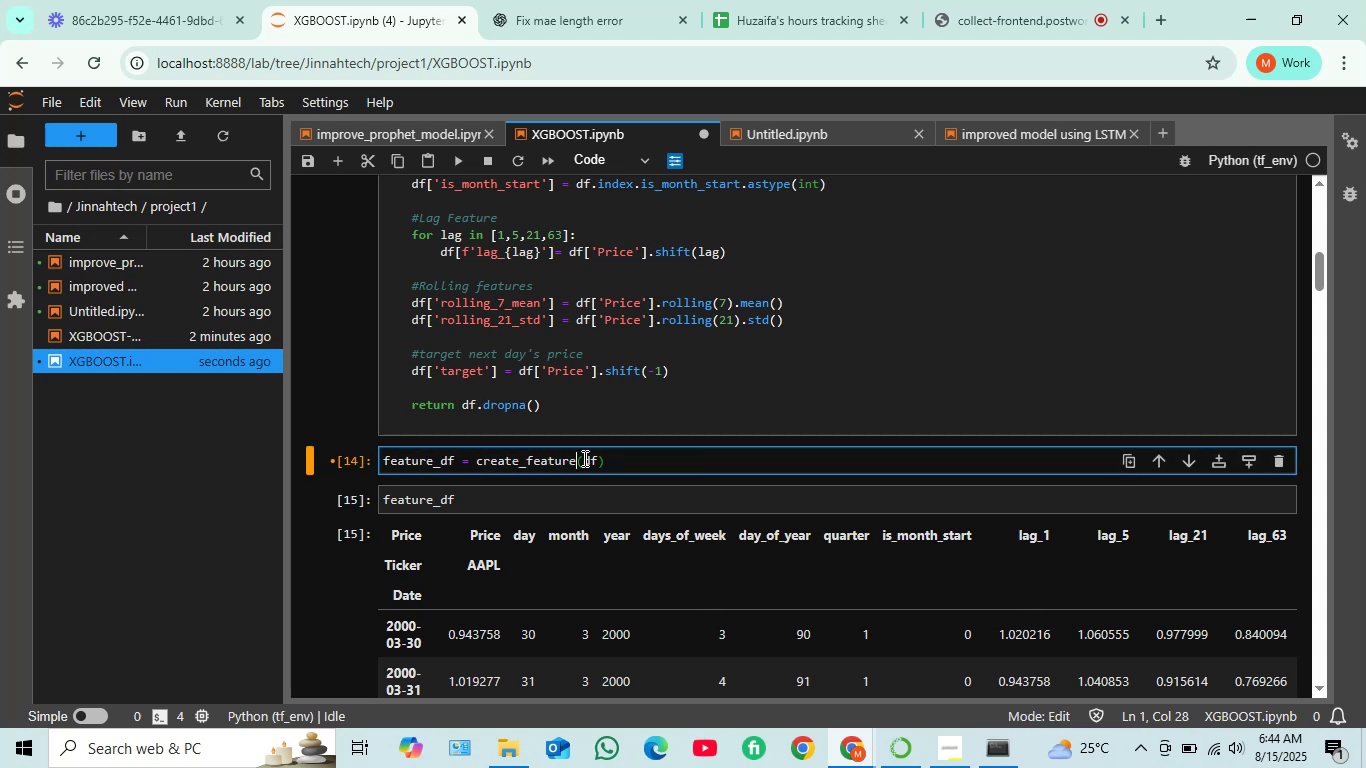 
key(Shift+Enter)
 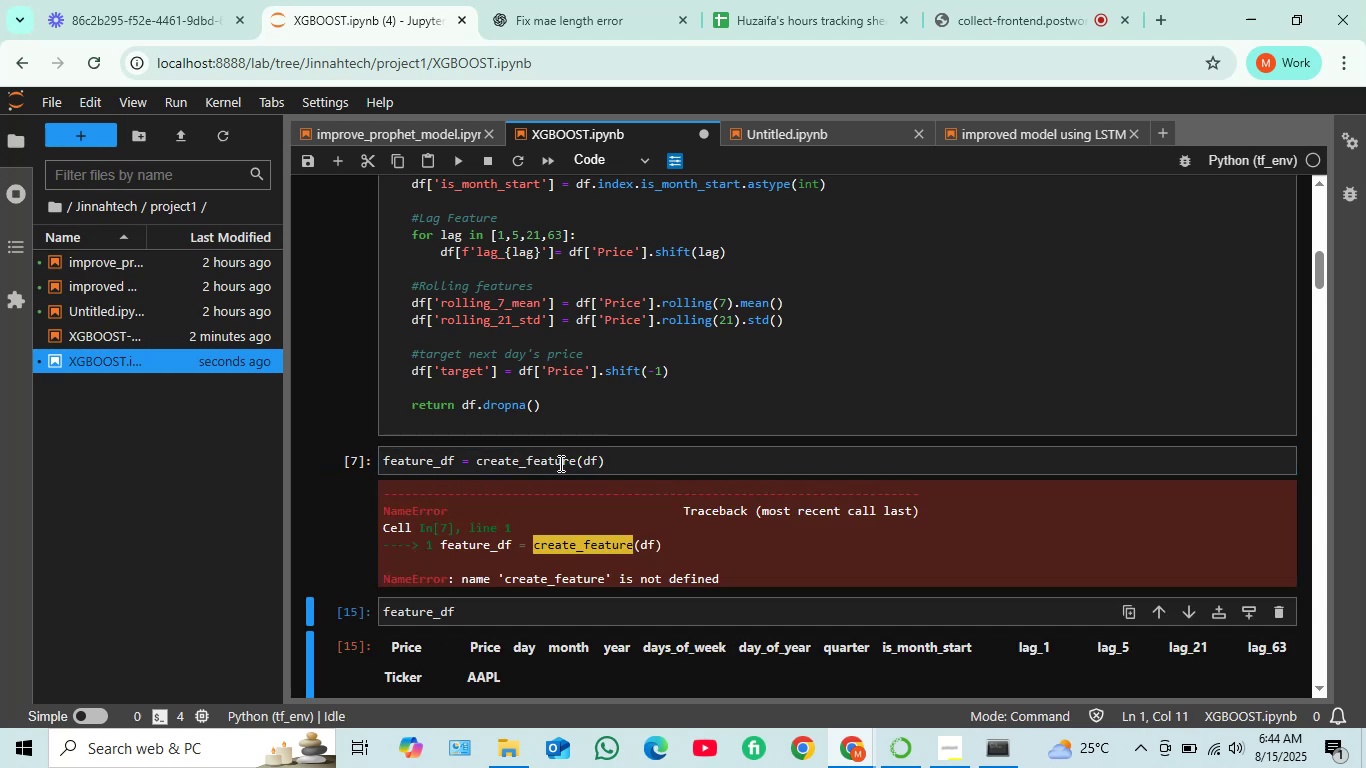 
left_click([576, 461])
 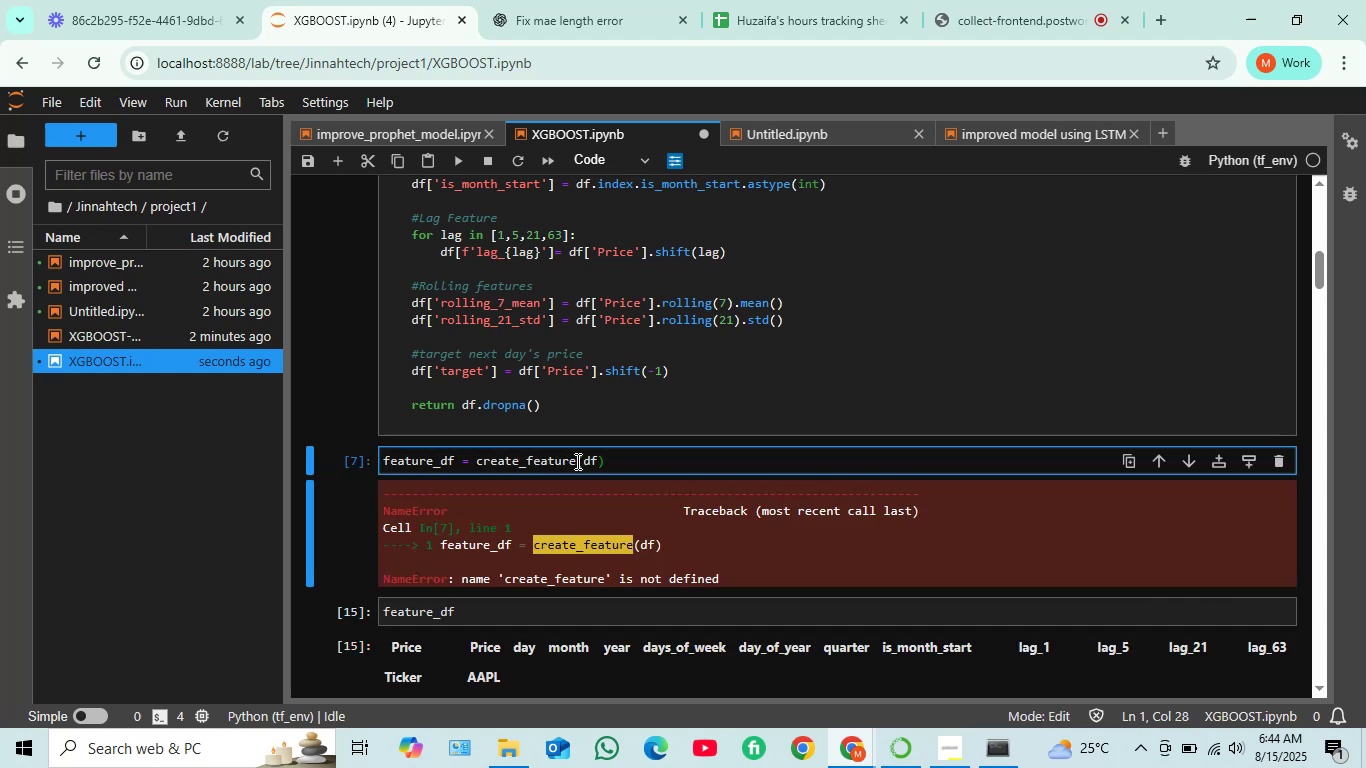 
key(S)
 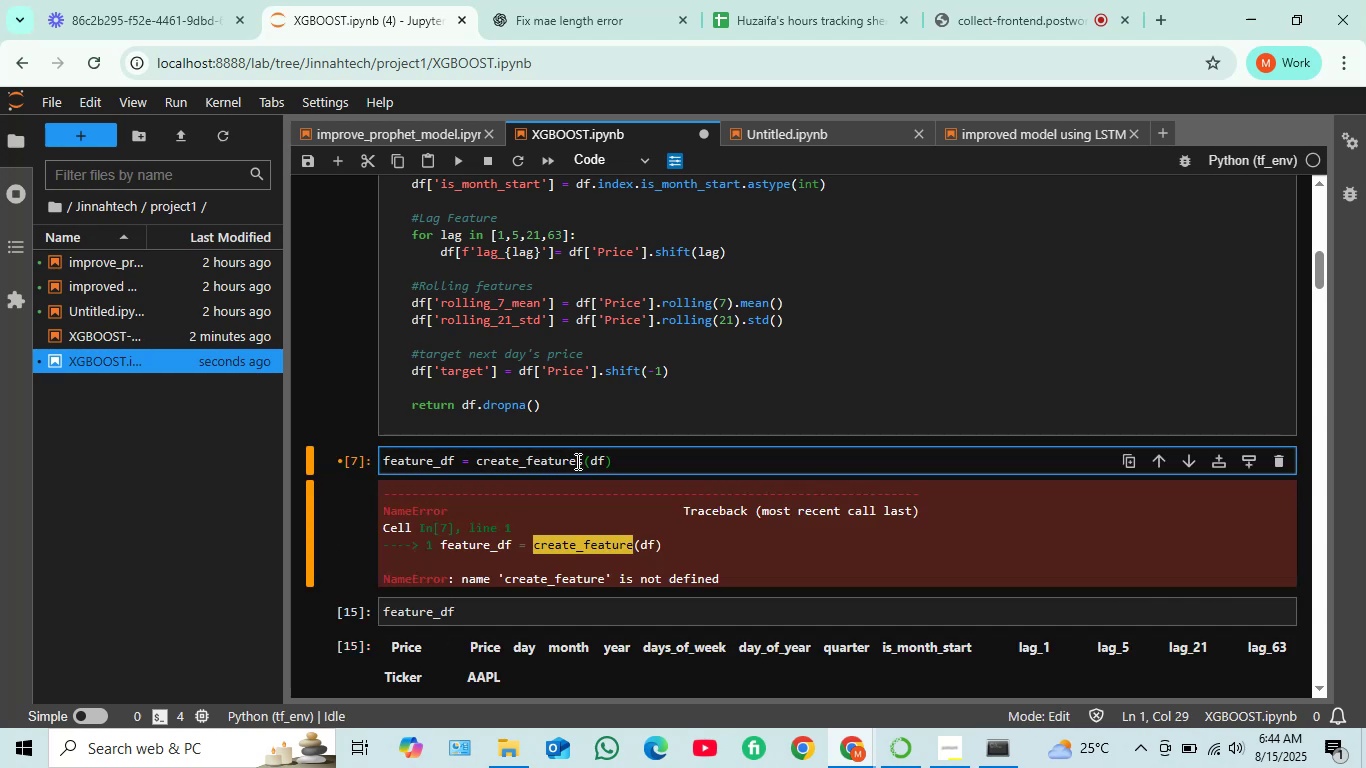 
key(Shift+ShiftRight)
 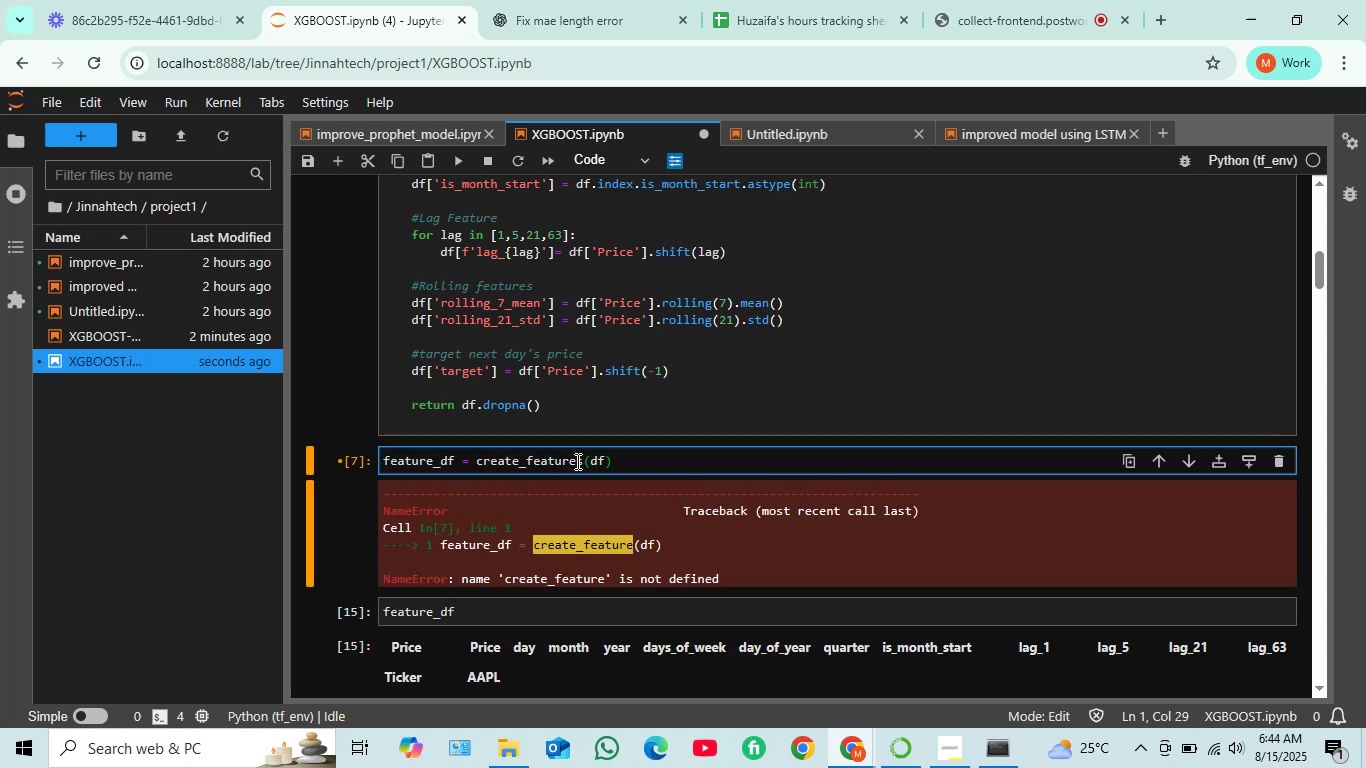 
key(Shift+Enter)
 